 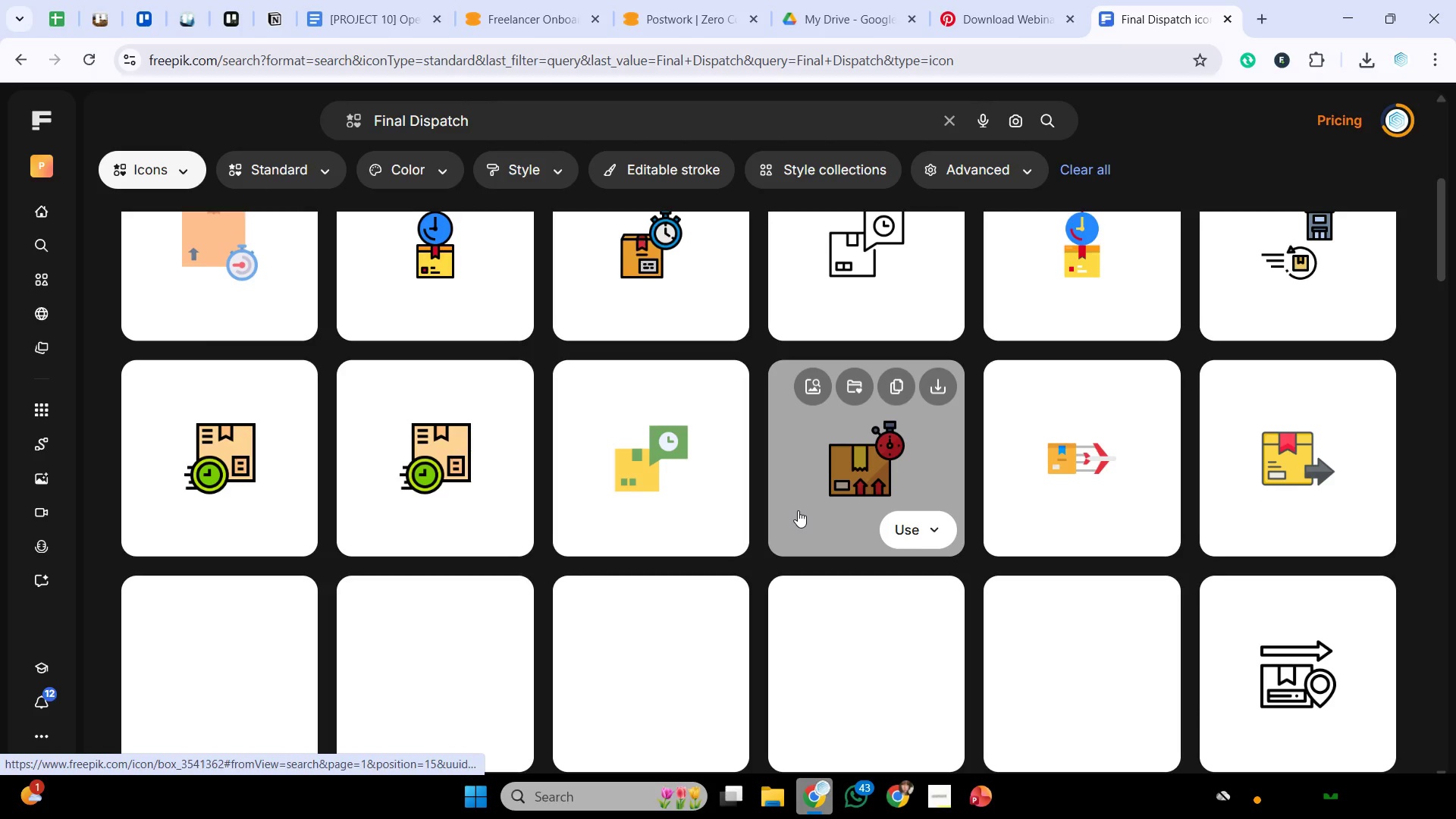 
left_click([242, 418])
 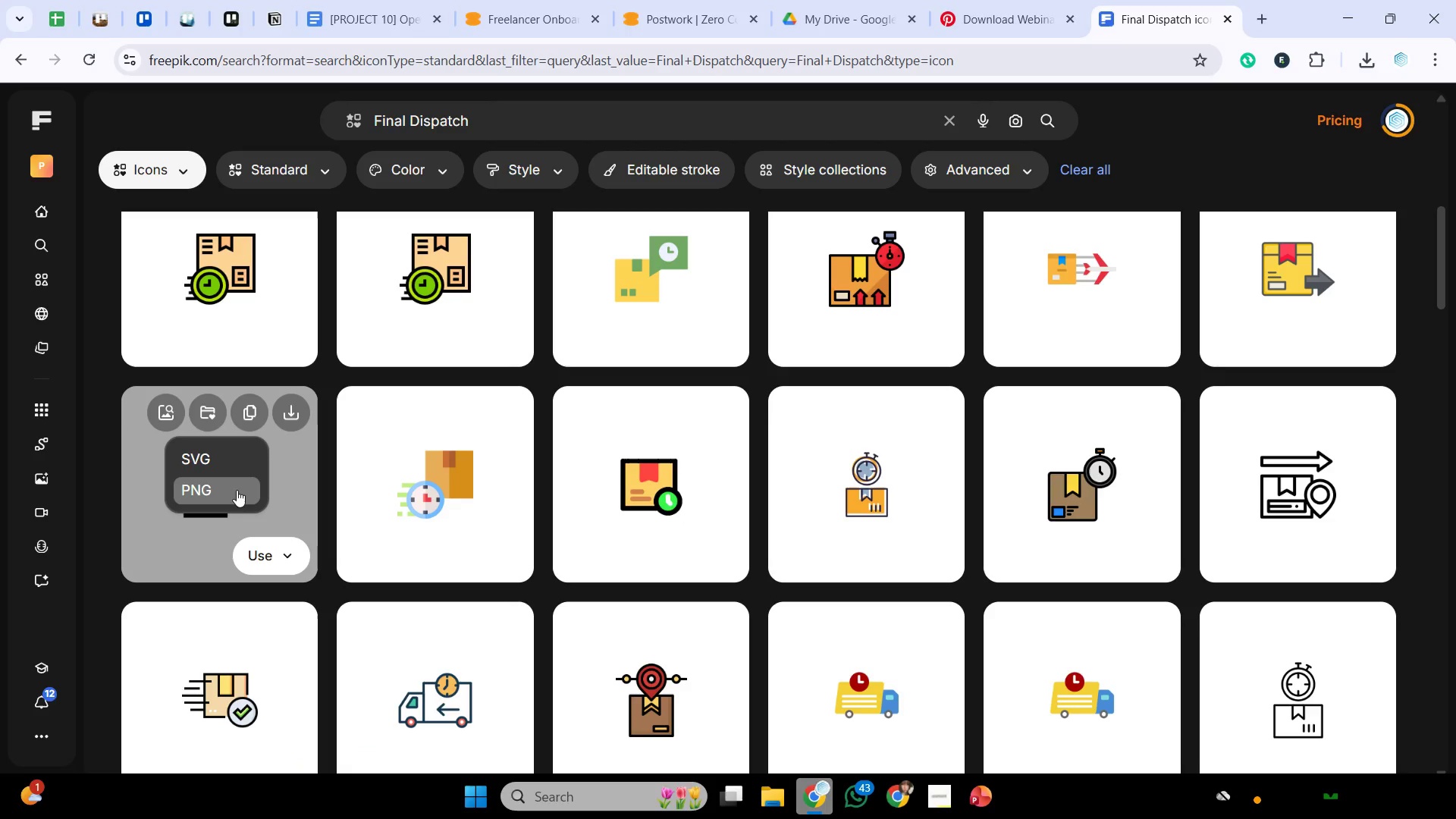 
left_click([234, 490])
 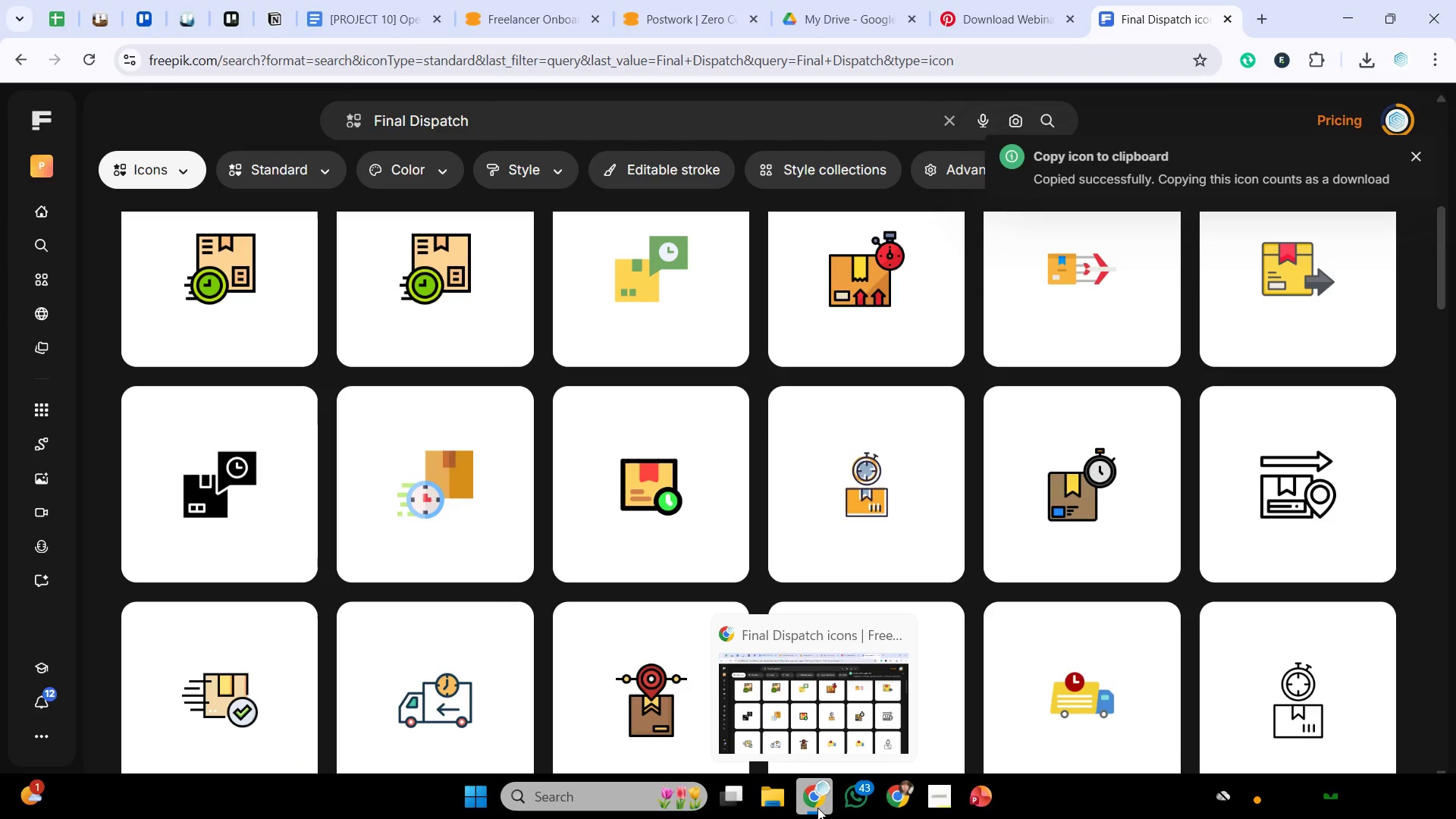 
left_click([817, 807])
 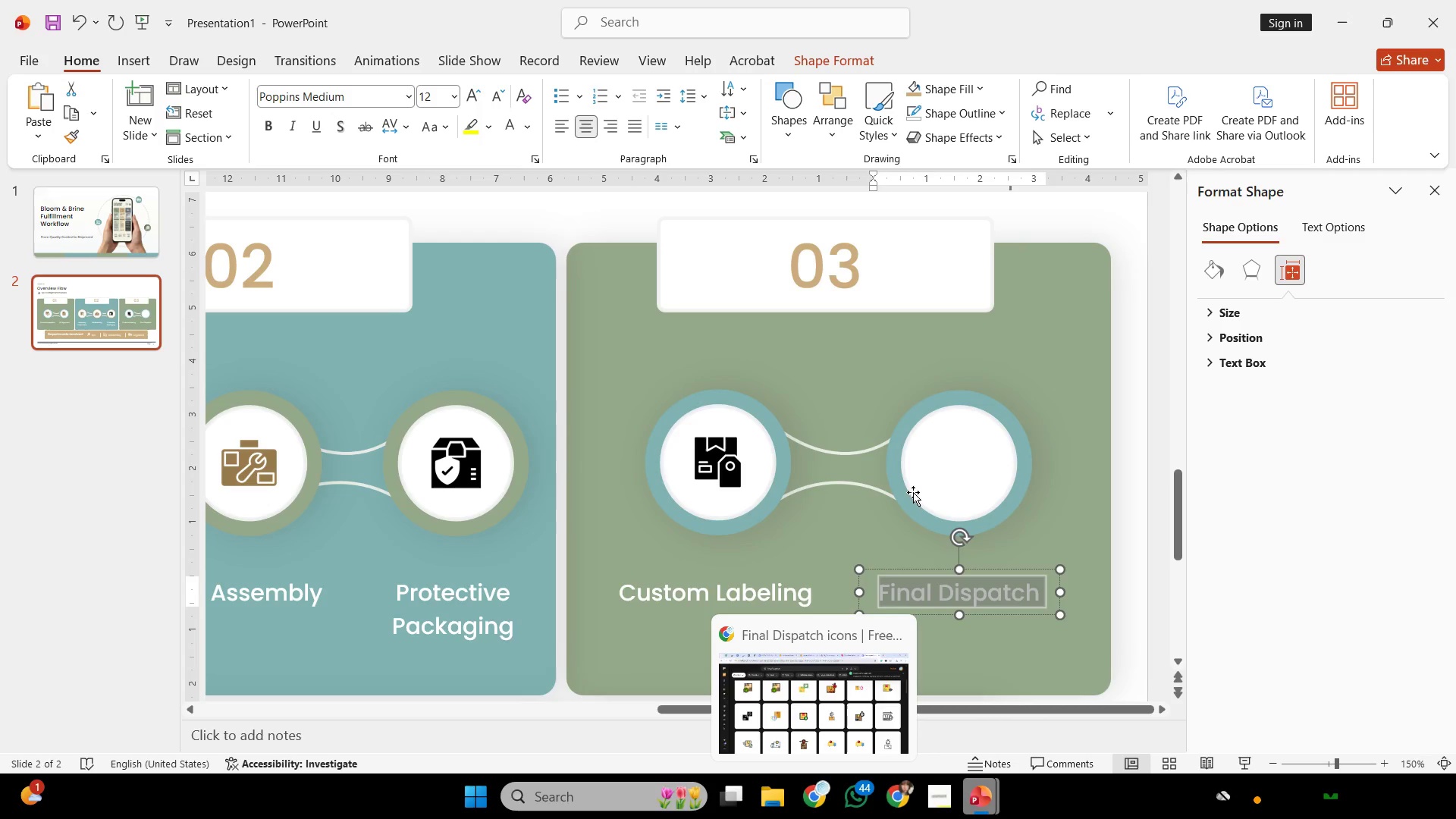 
left_click([944, 475])
 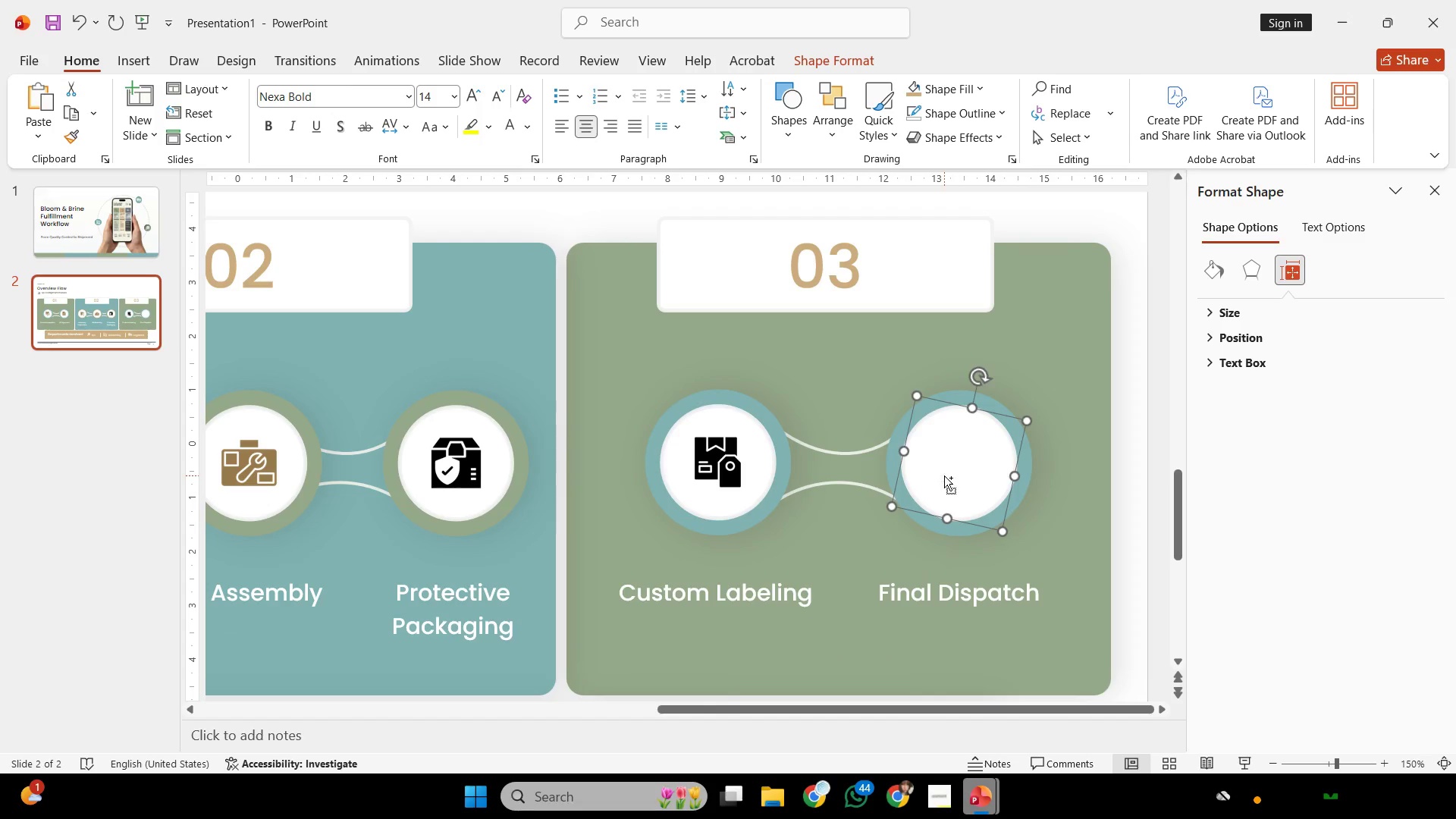 
key(Control+V)
 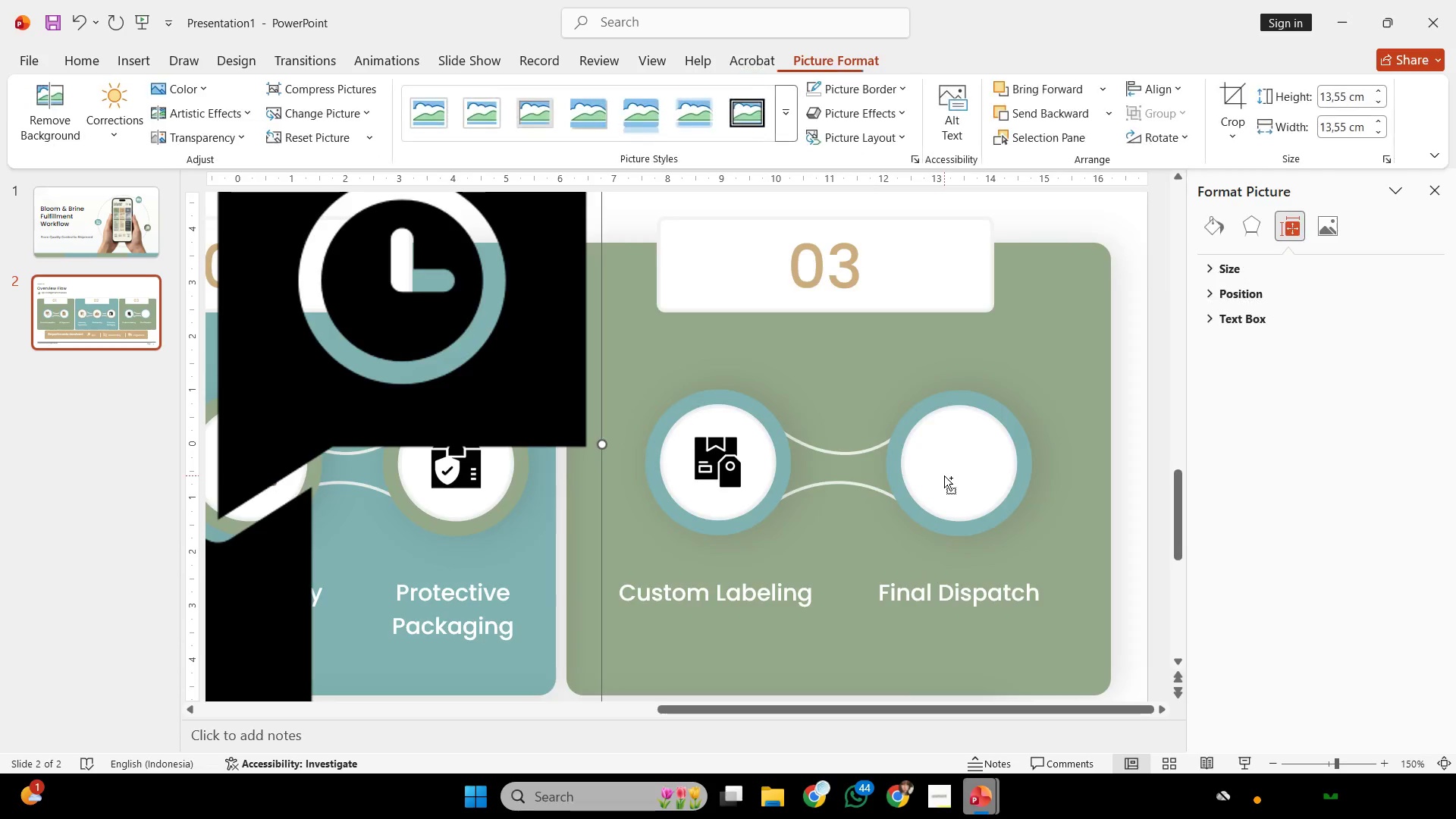 
scroll: coordinate [927, 498], scroll_direction: down, amount: 3.0
 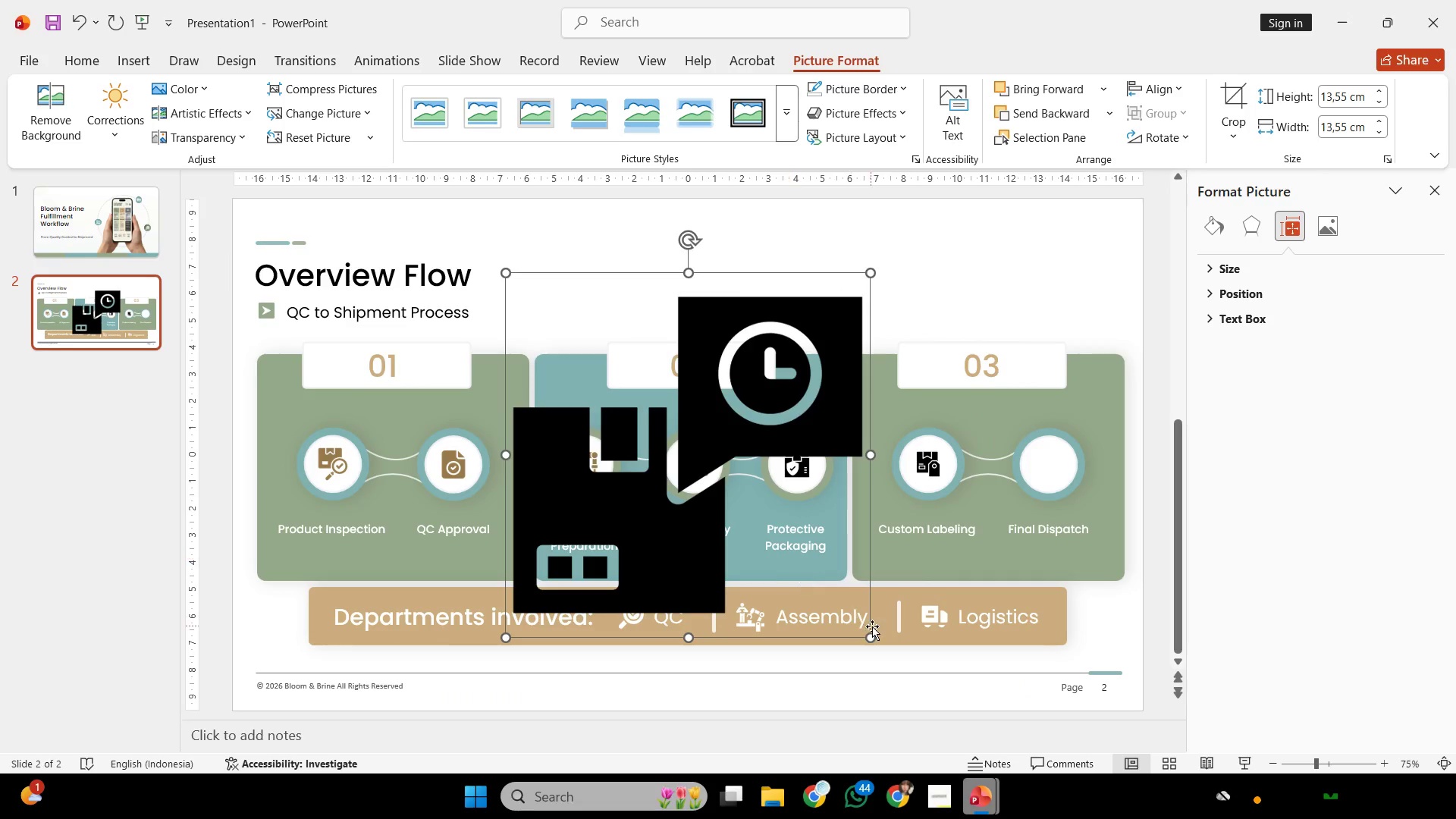 
key(Shift+ShiftLeft)
 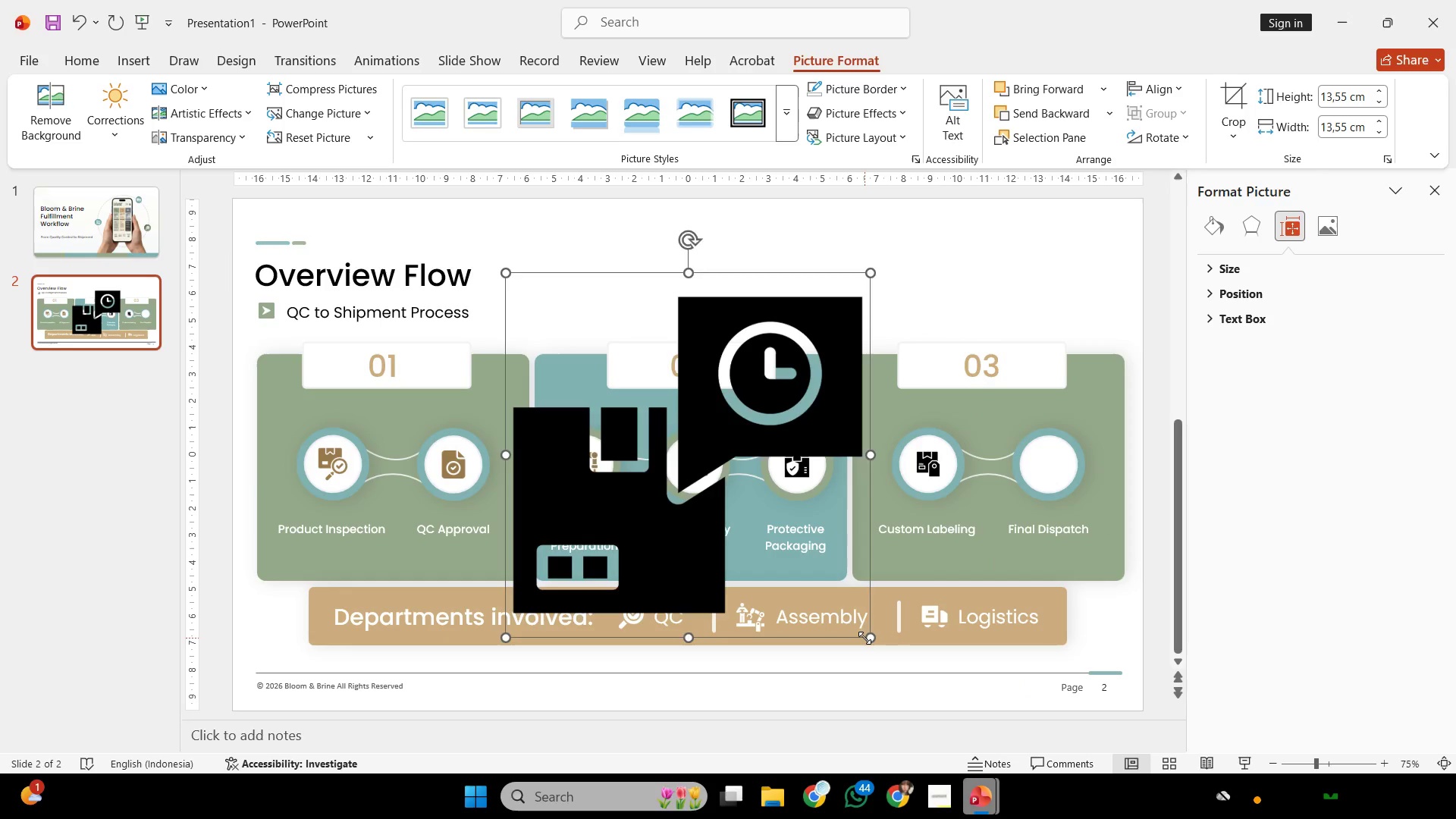 
left_click_drag(start_coordinate=[864, 638], to_coordinate=[543, 293])
 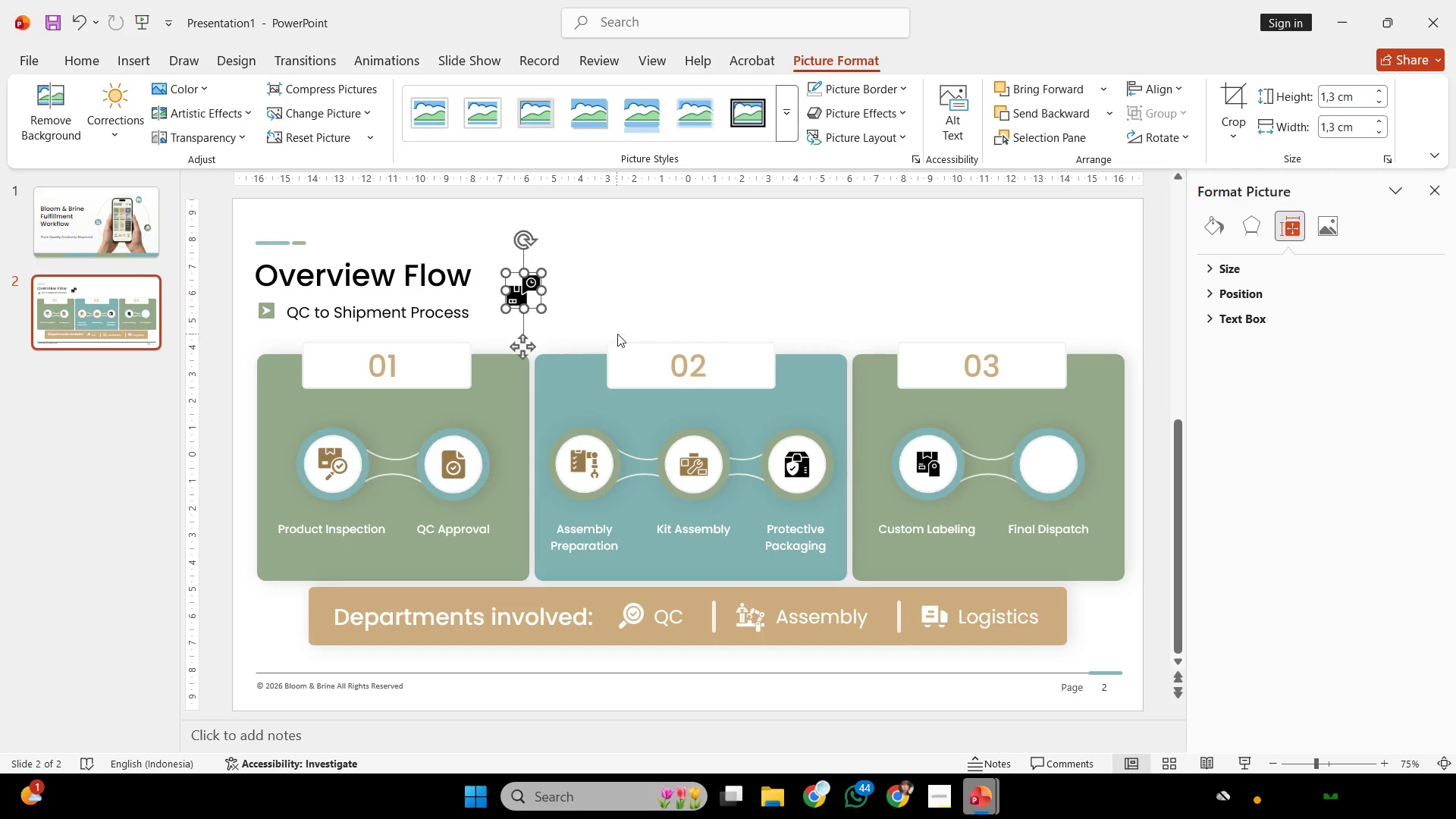 
left_click_drag(start_coordinate=[538, 312], to_coordinate=[526, 302])
 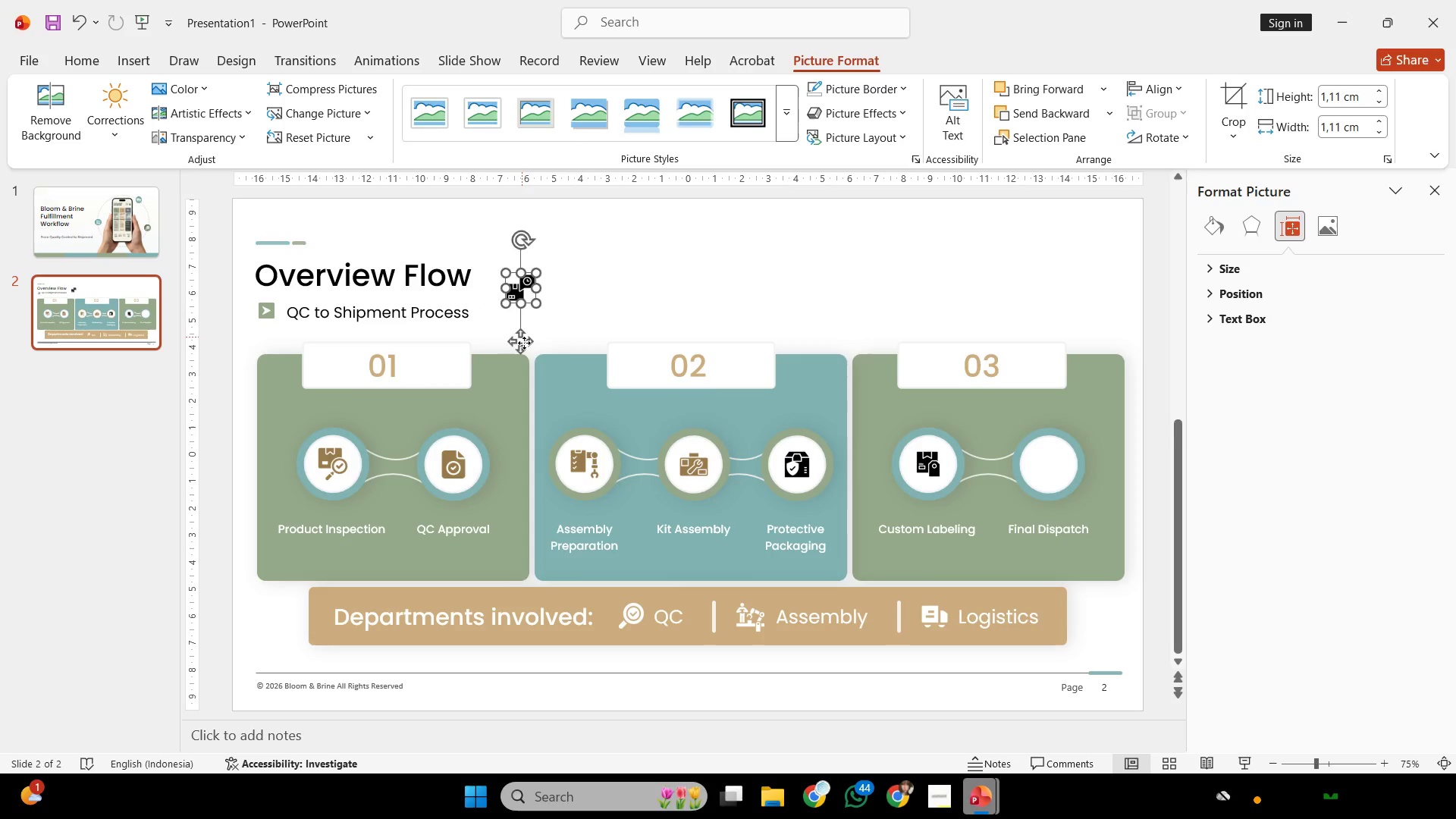 
left_click_drag(start_coordinate=[526, 344], to_coordinate=[1052, 516])
 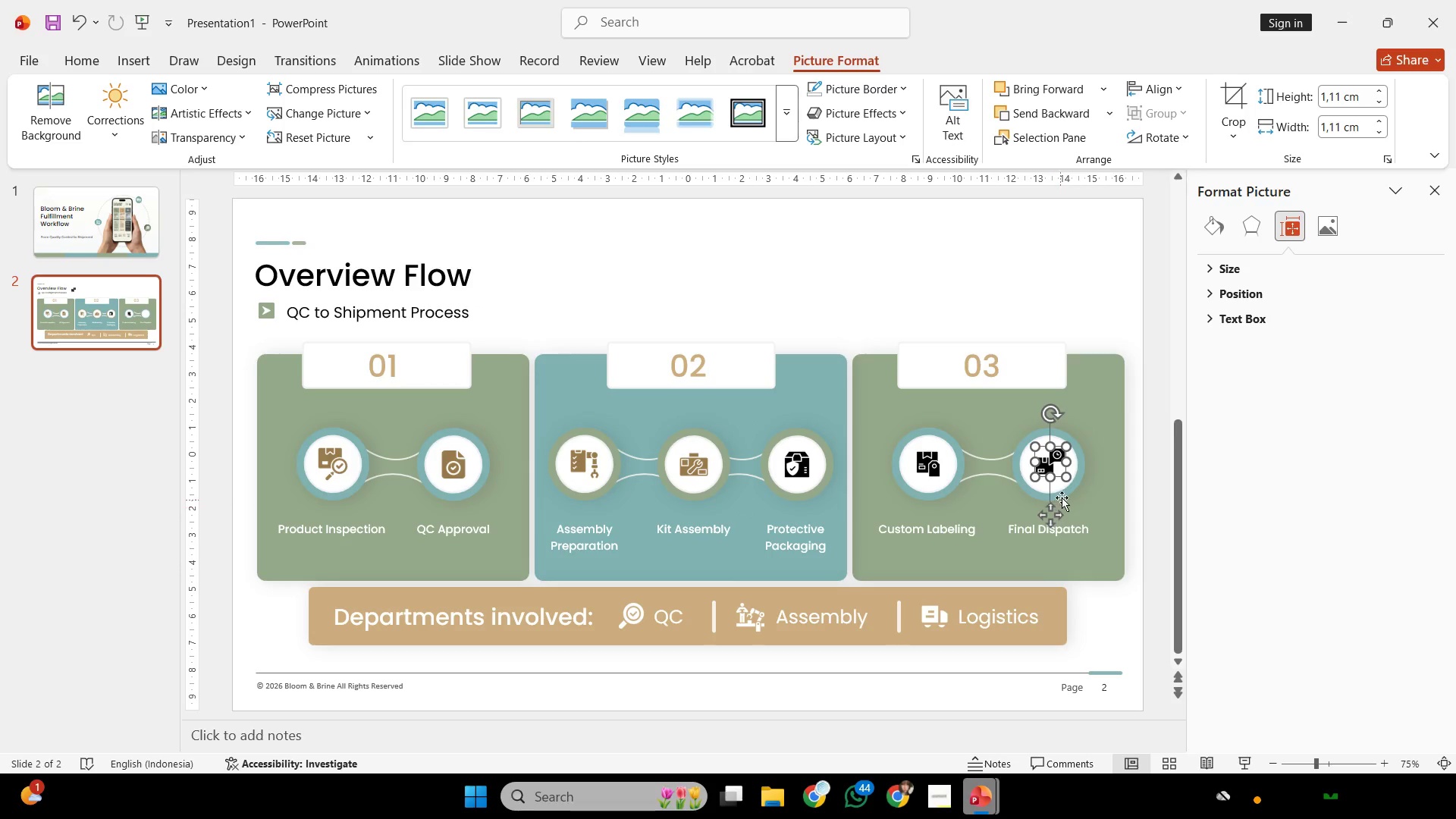 
hold_key(key=ShiftLeft, duration=0.59)
left_click([1061, 488])
 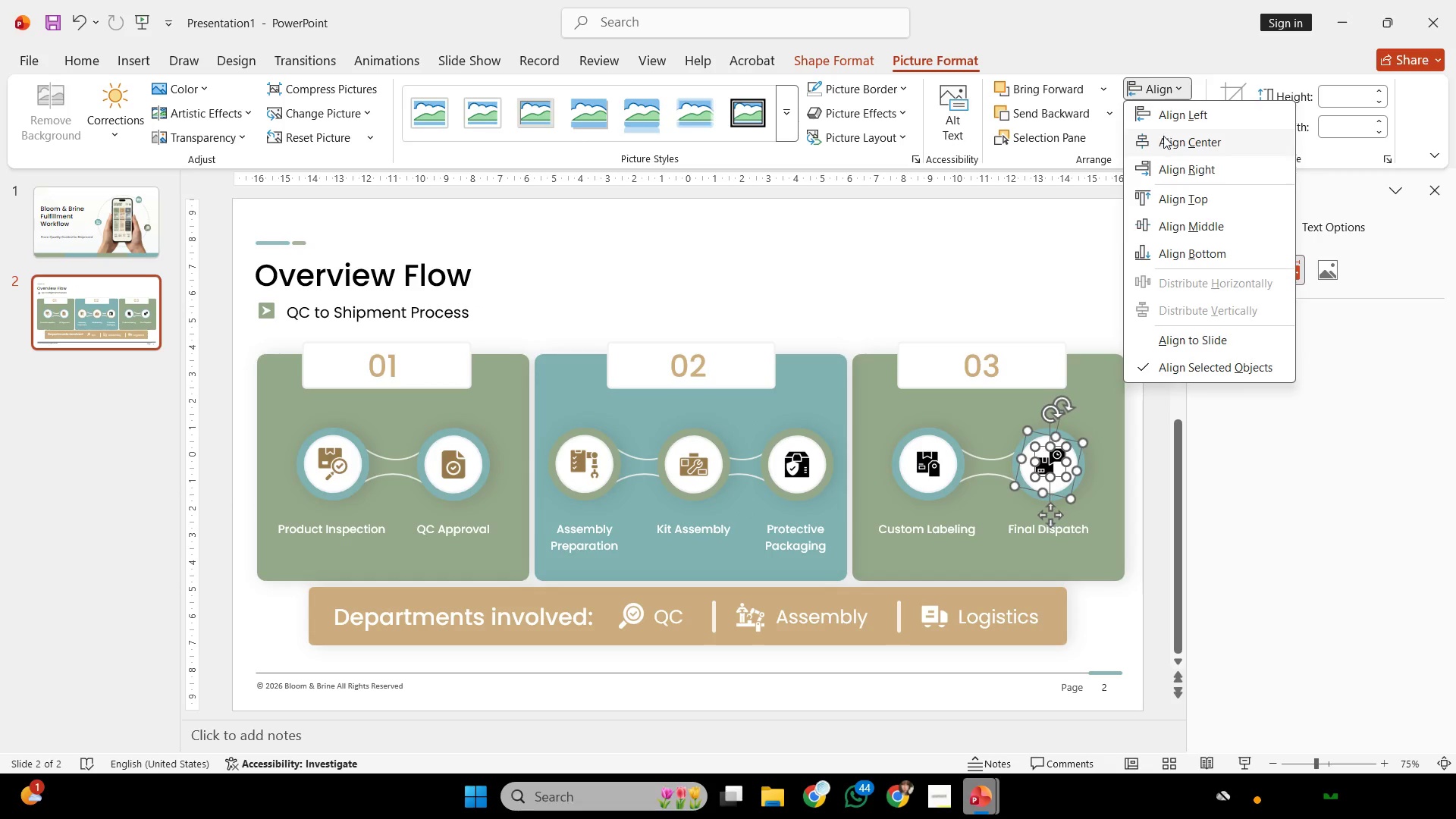 
double_click([1166, 94])
 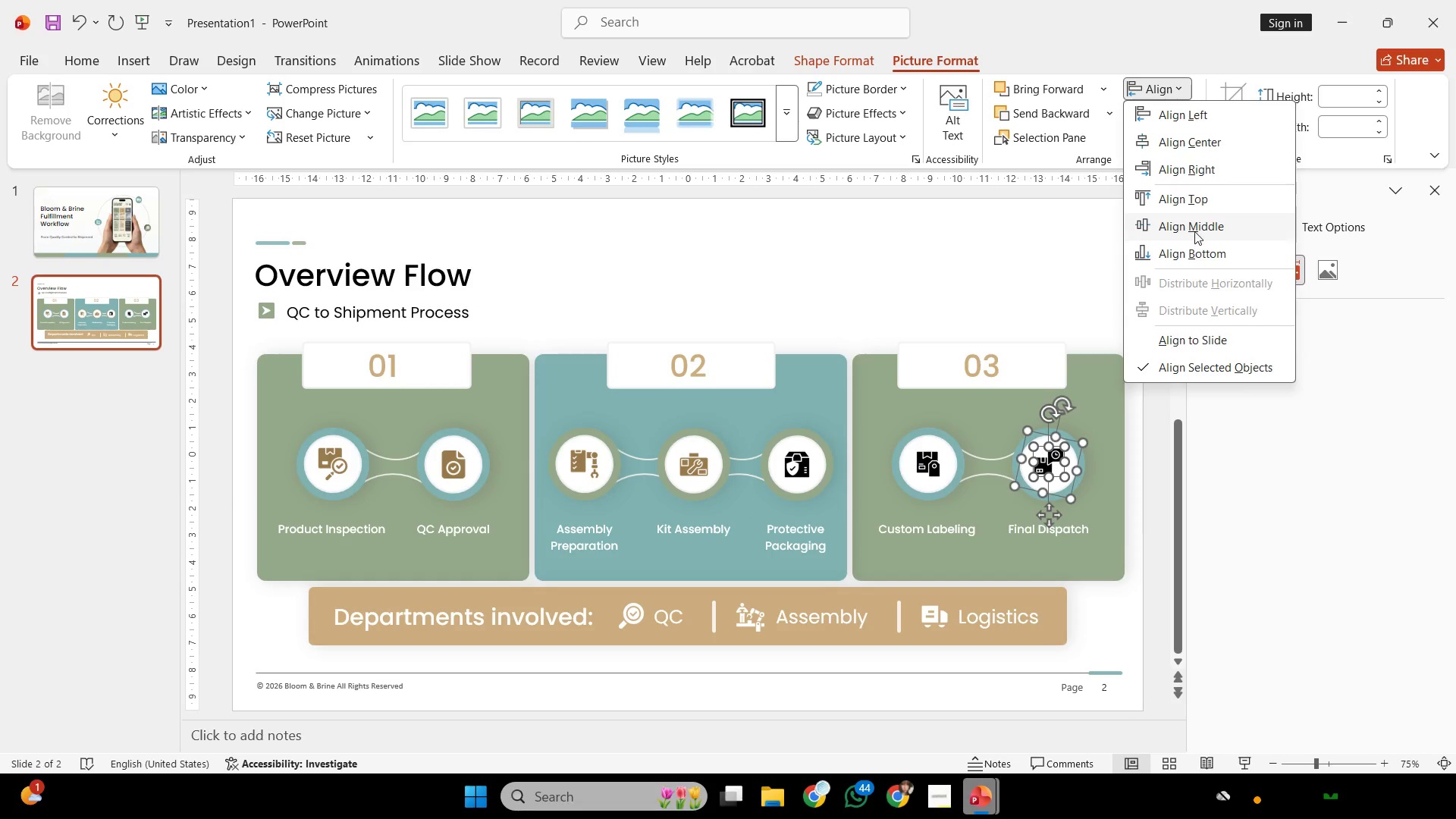 
left_click([1194, 230])
 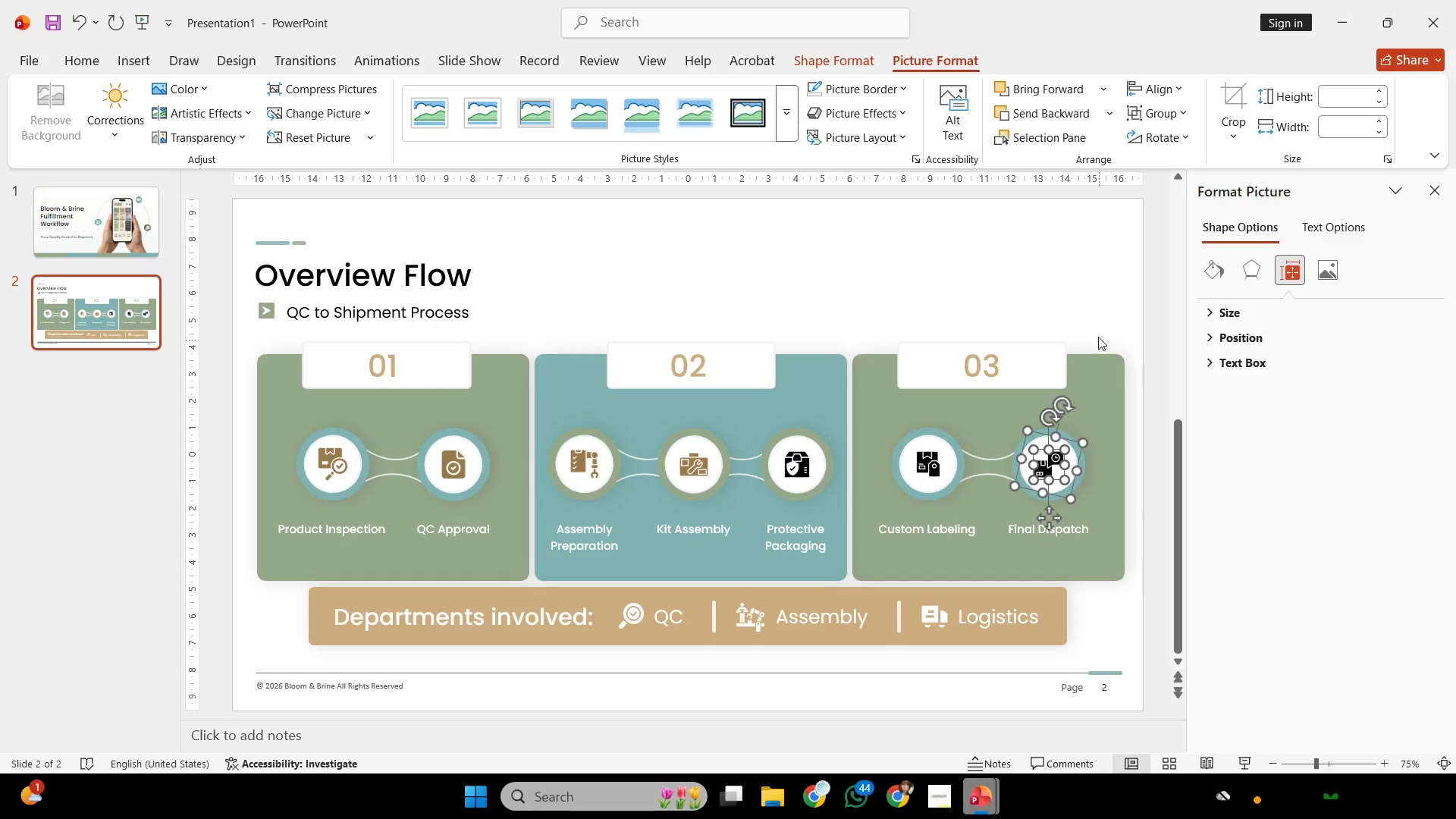 
left_click([1098, 337])
 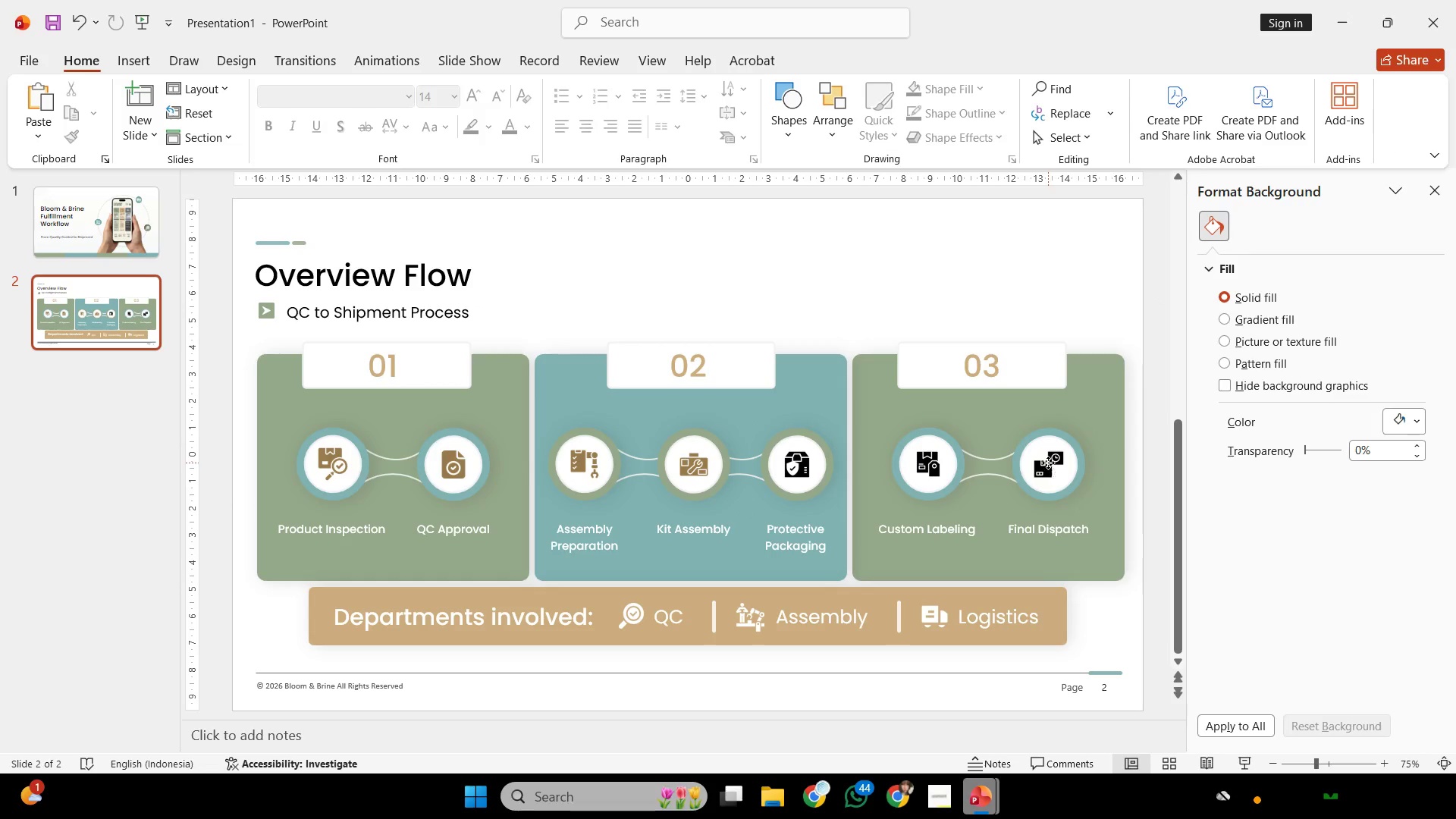 
hold_key(key=ShiftLeft, duration=1.34)
left_click([918, 467])
 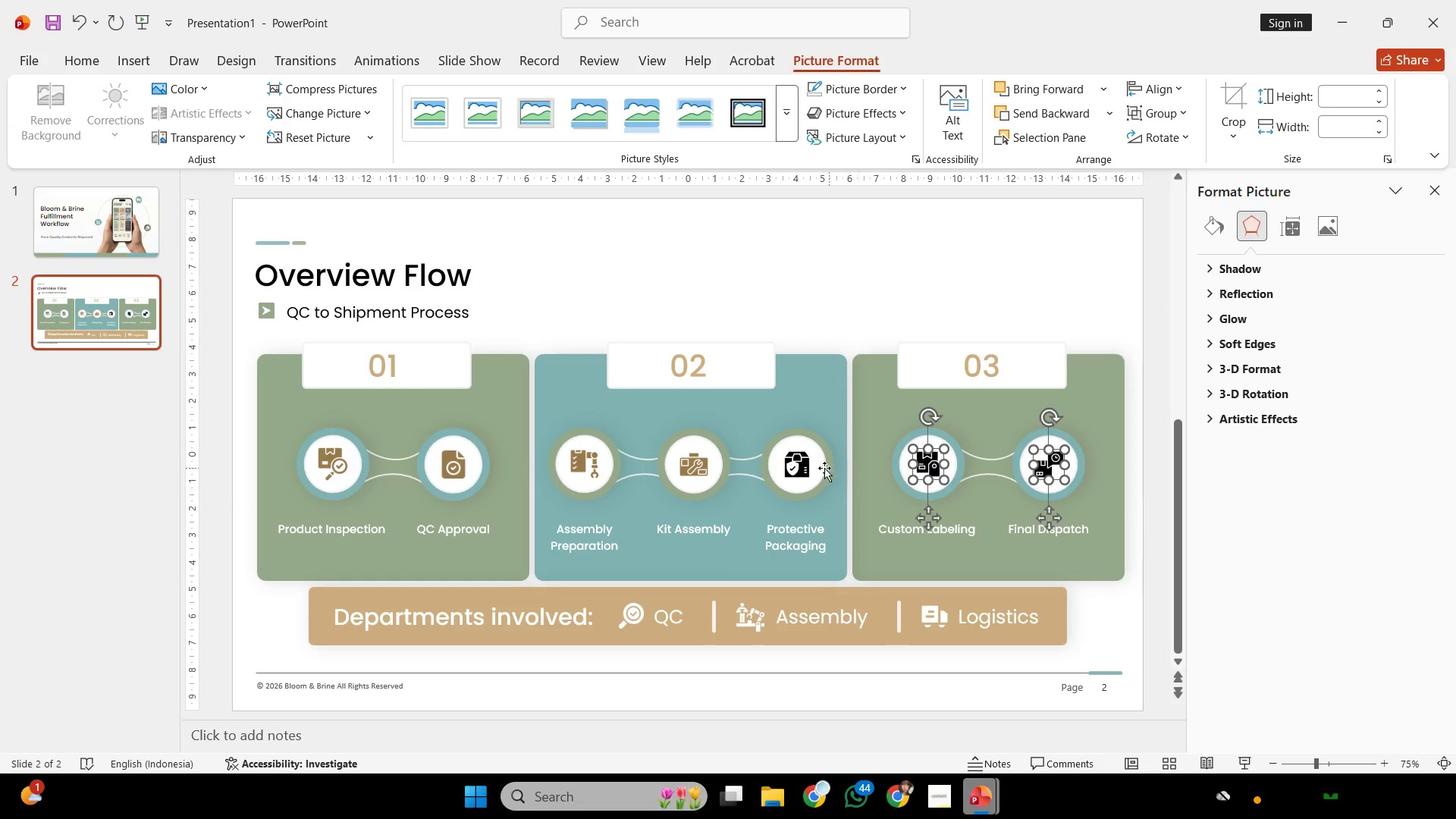 
left_click([792, 466])
 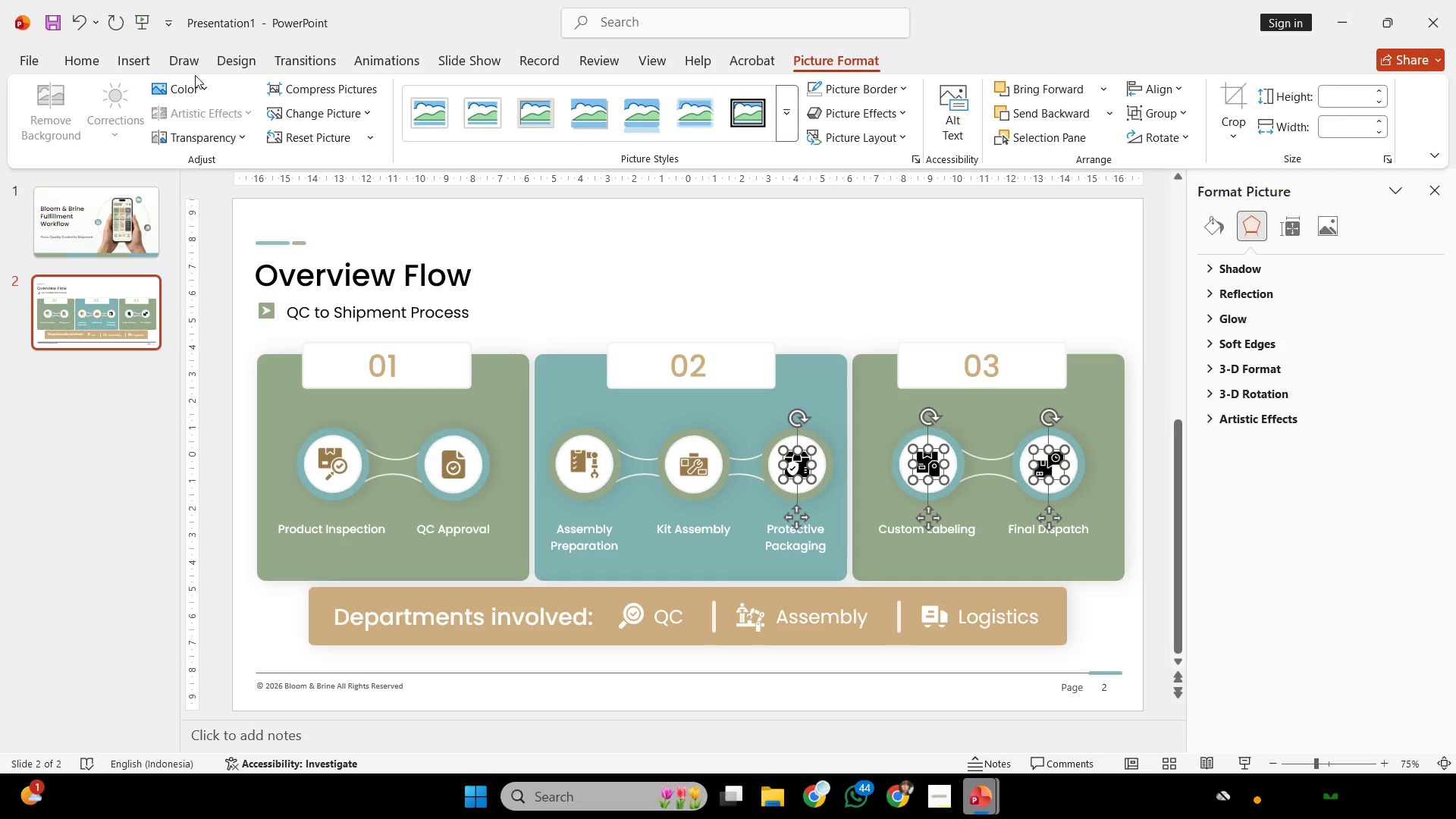 
left_click([195, 84])
 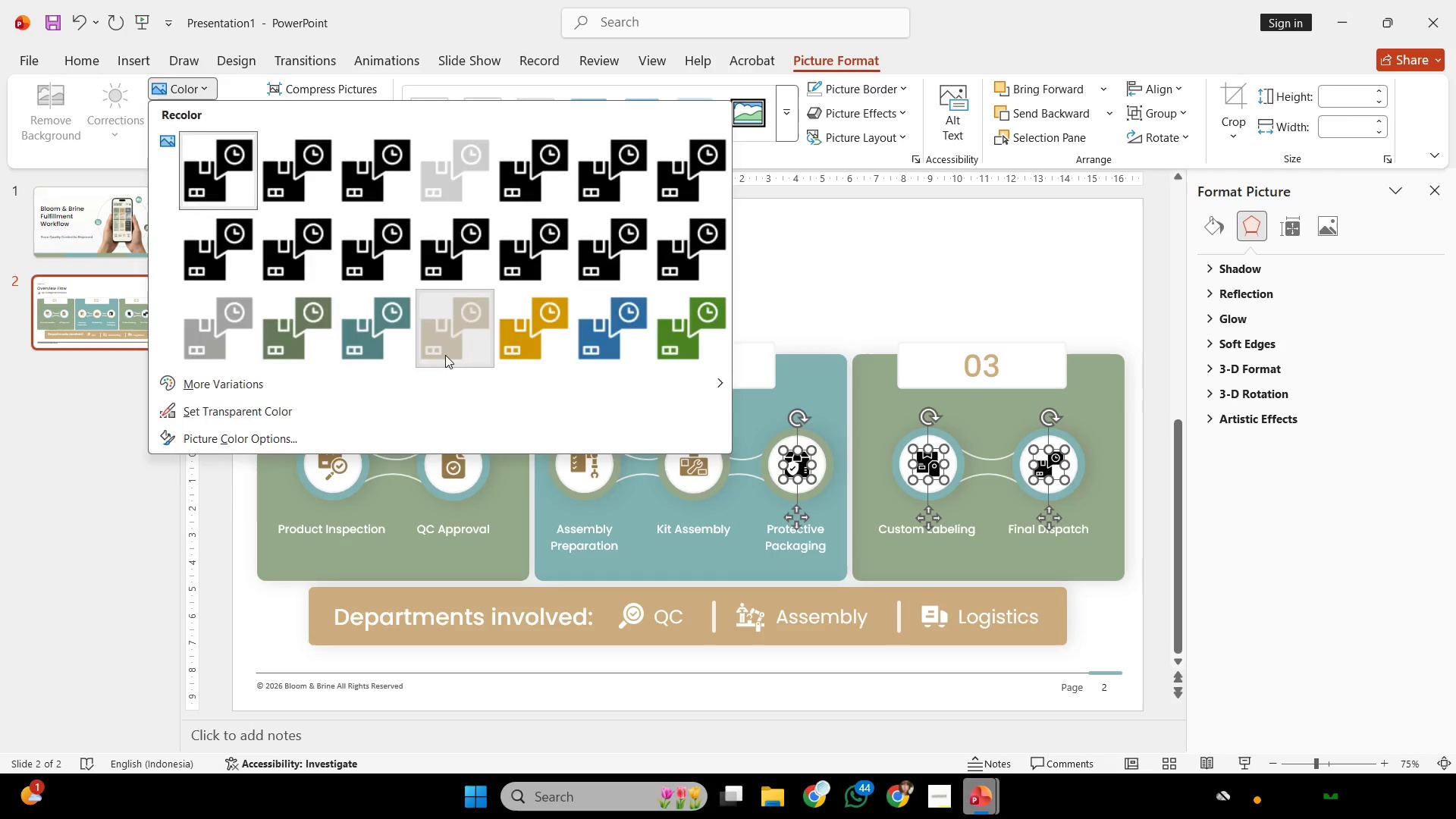 
double_click([1003, 308])
 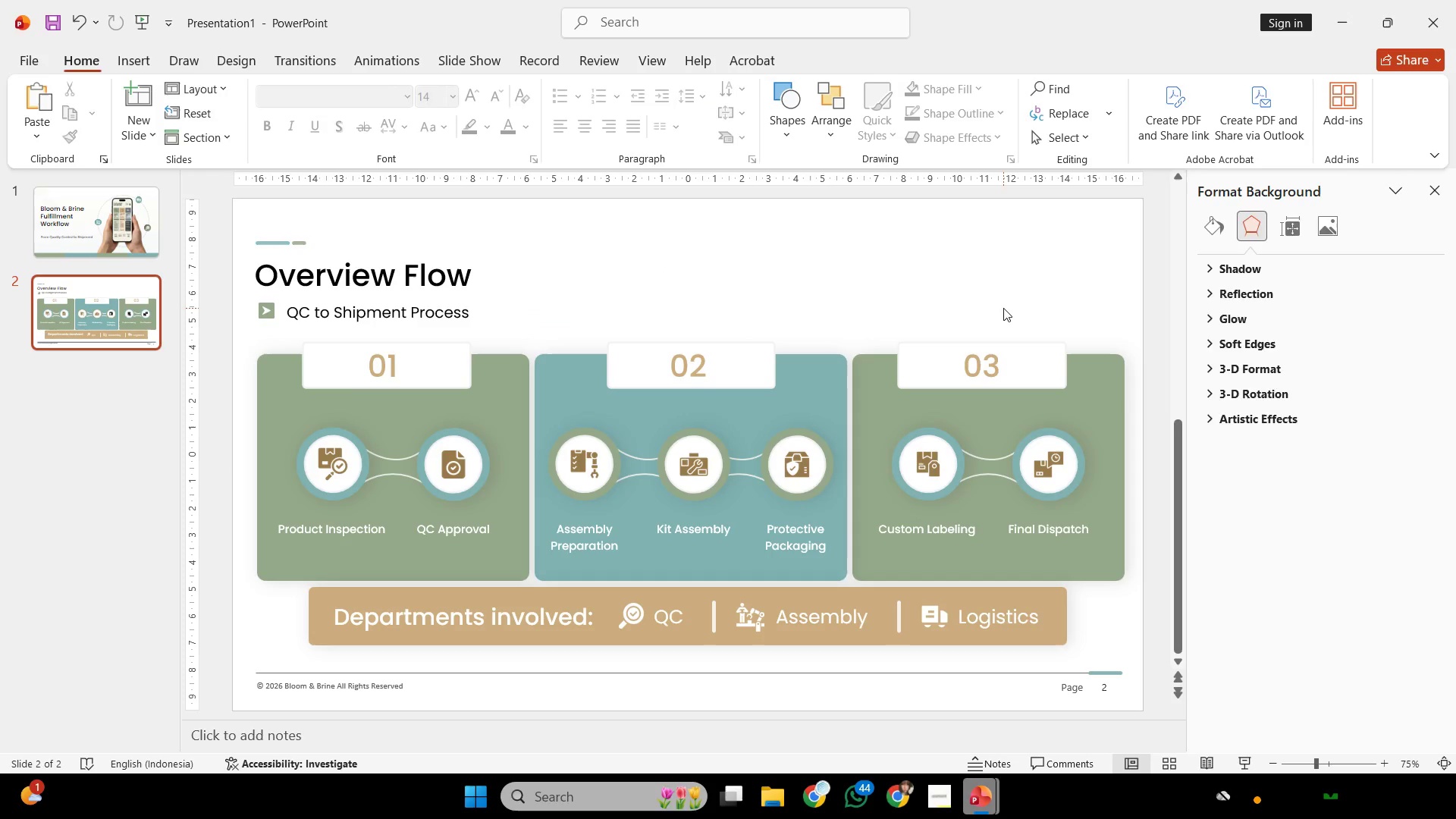 
hold_key(key=ControlLeft, duration=0.33)
 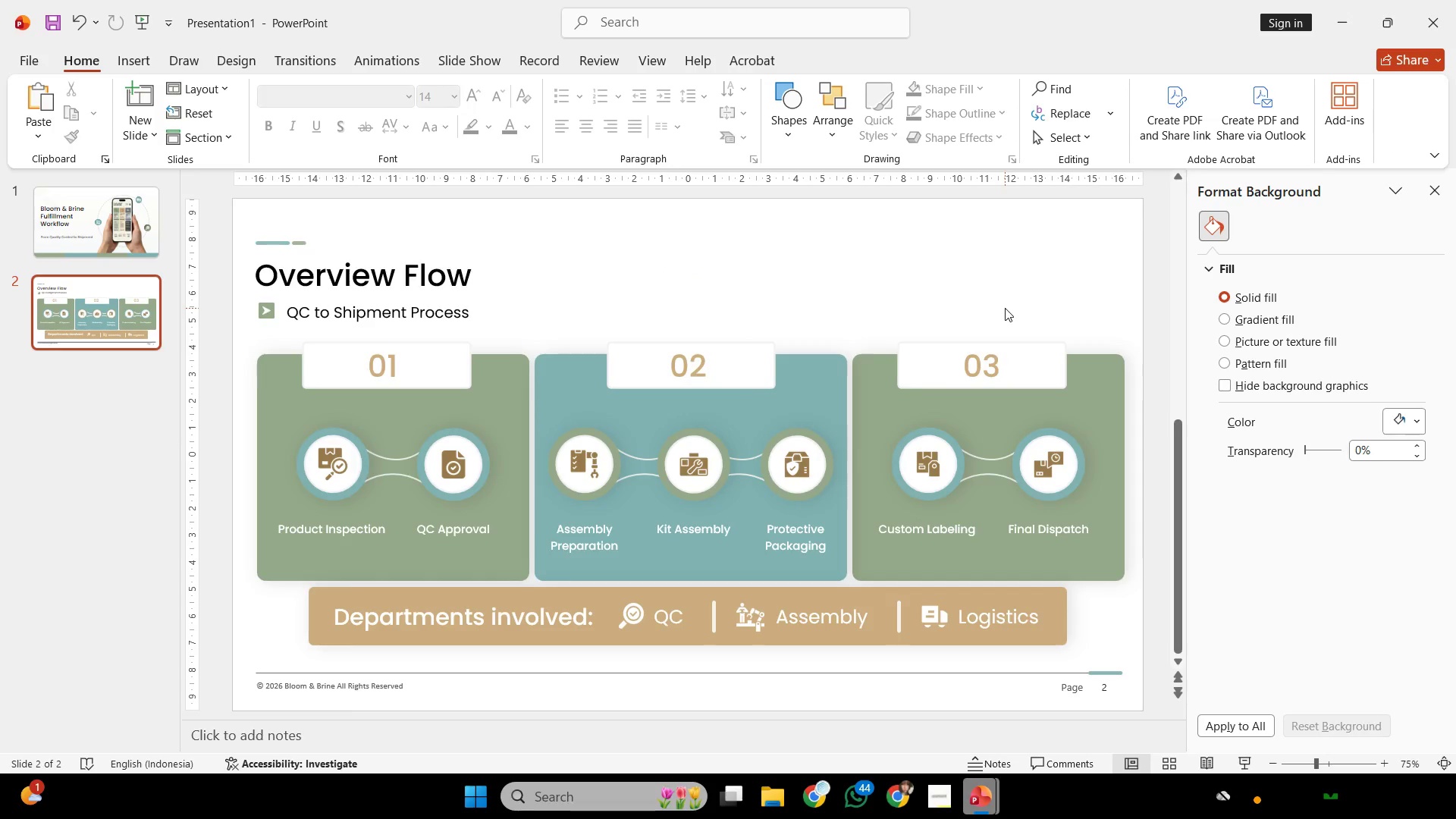 
key(Control+ControlLeft)
 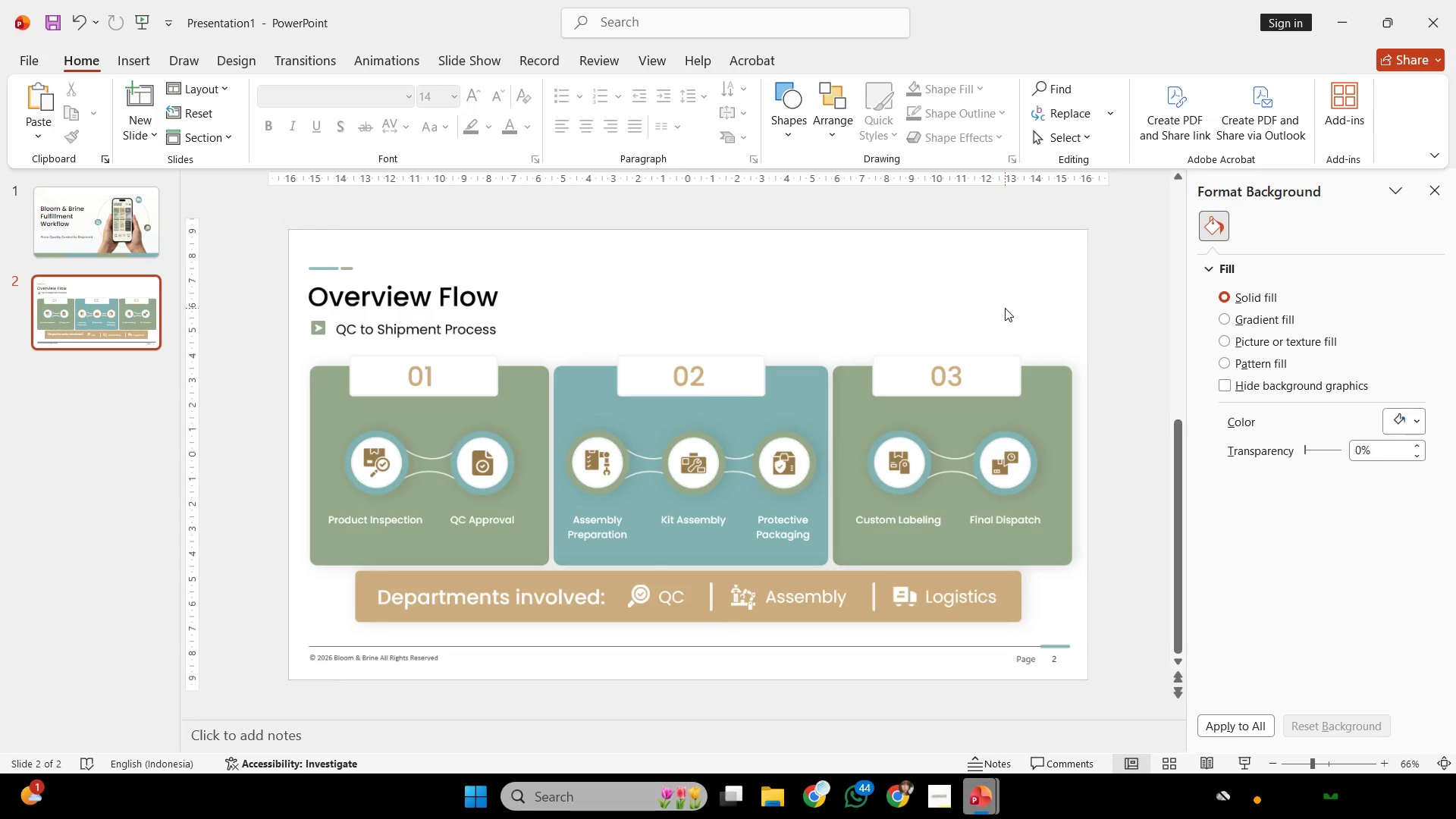 
left_click([963, 305])
 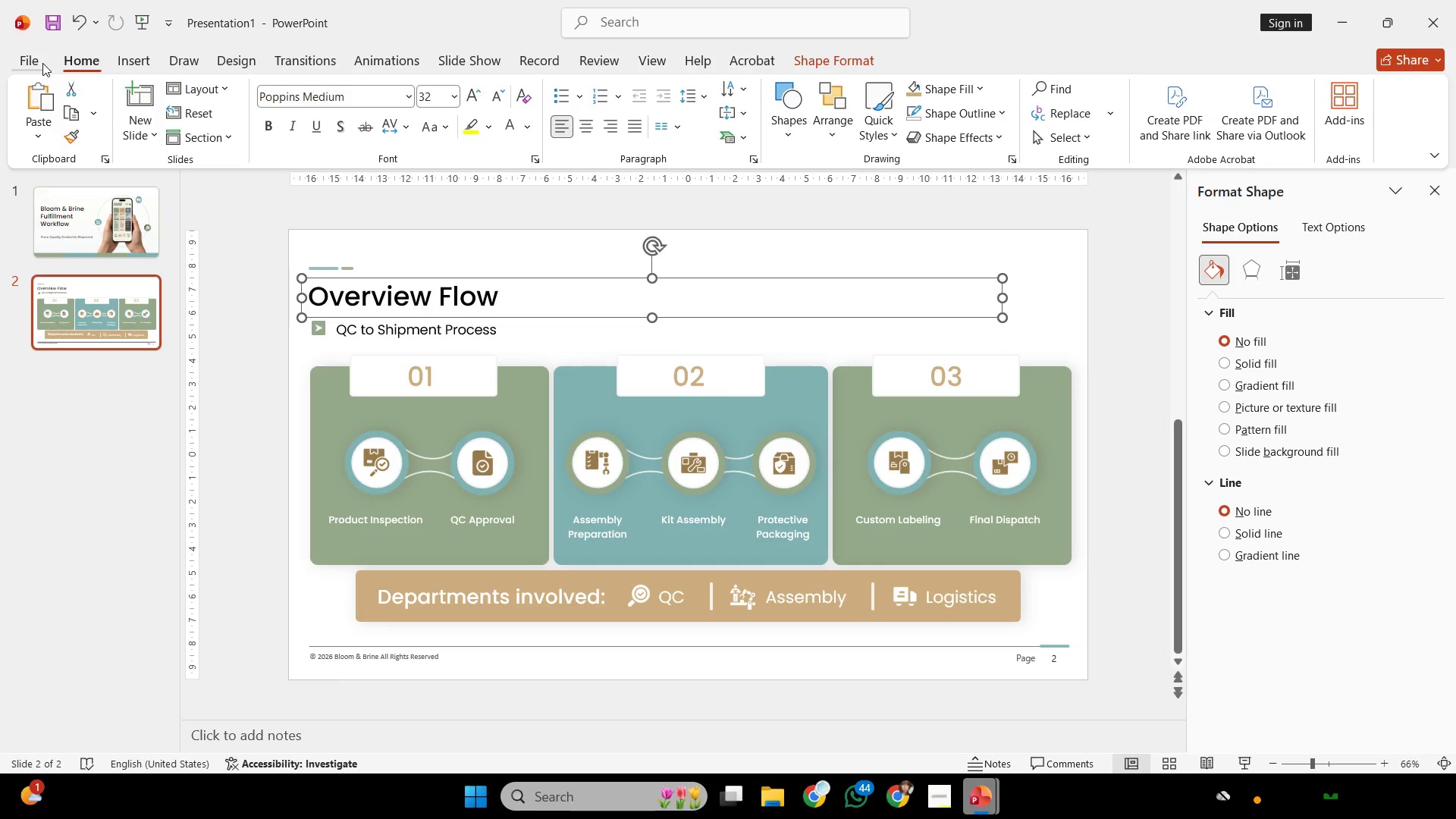 
scroll: coordinate [1005, 308], scroll_direction: down, amount: 1.0
 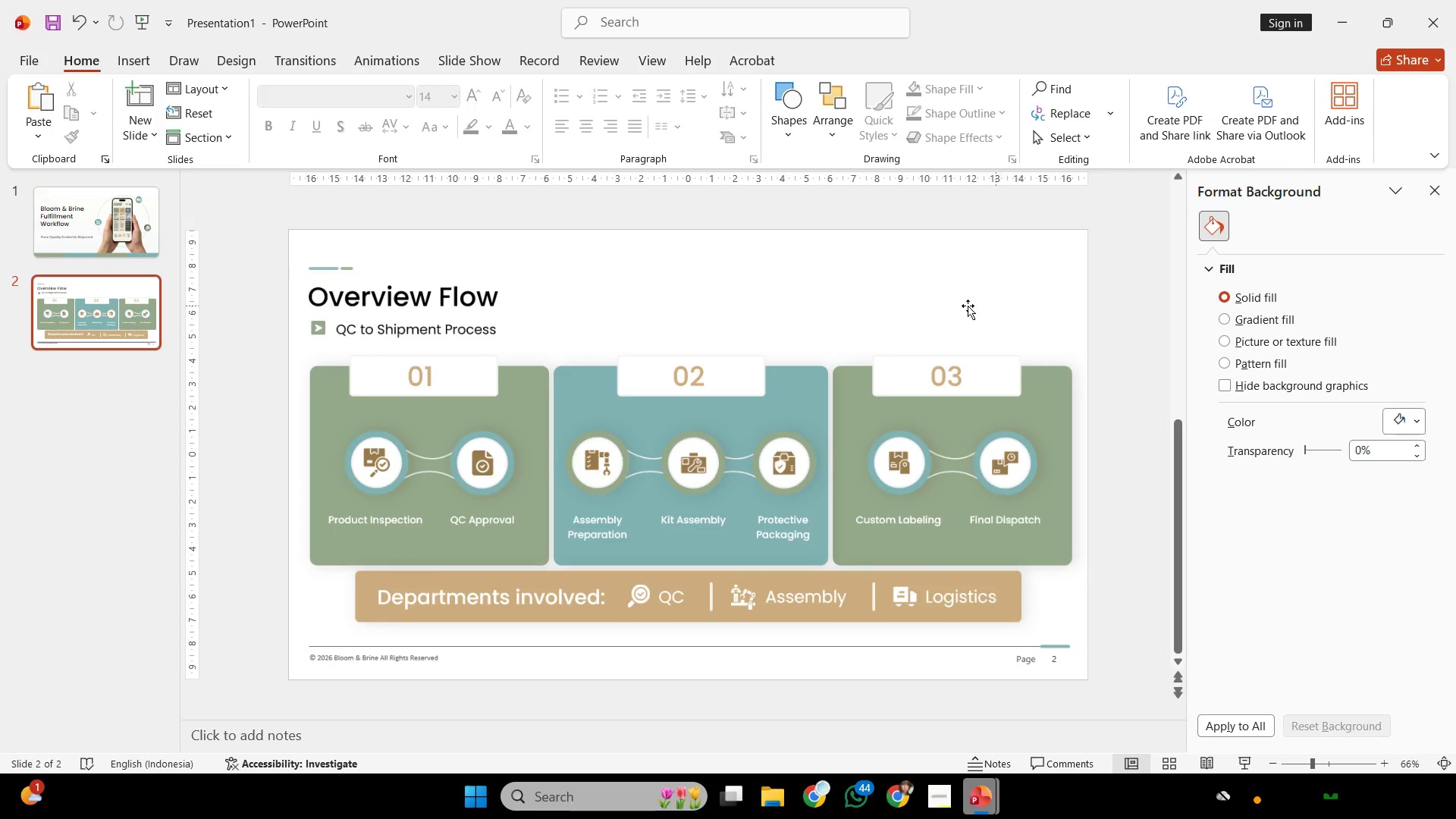 
left_click([40, 62])
 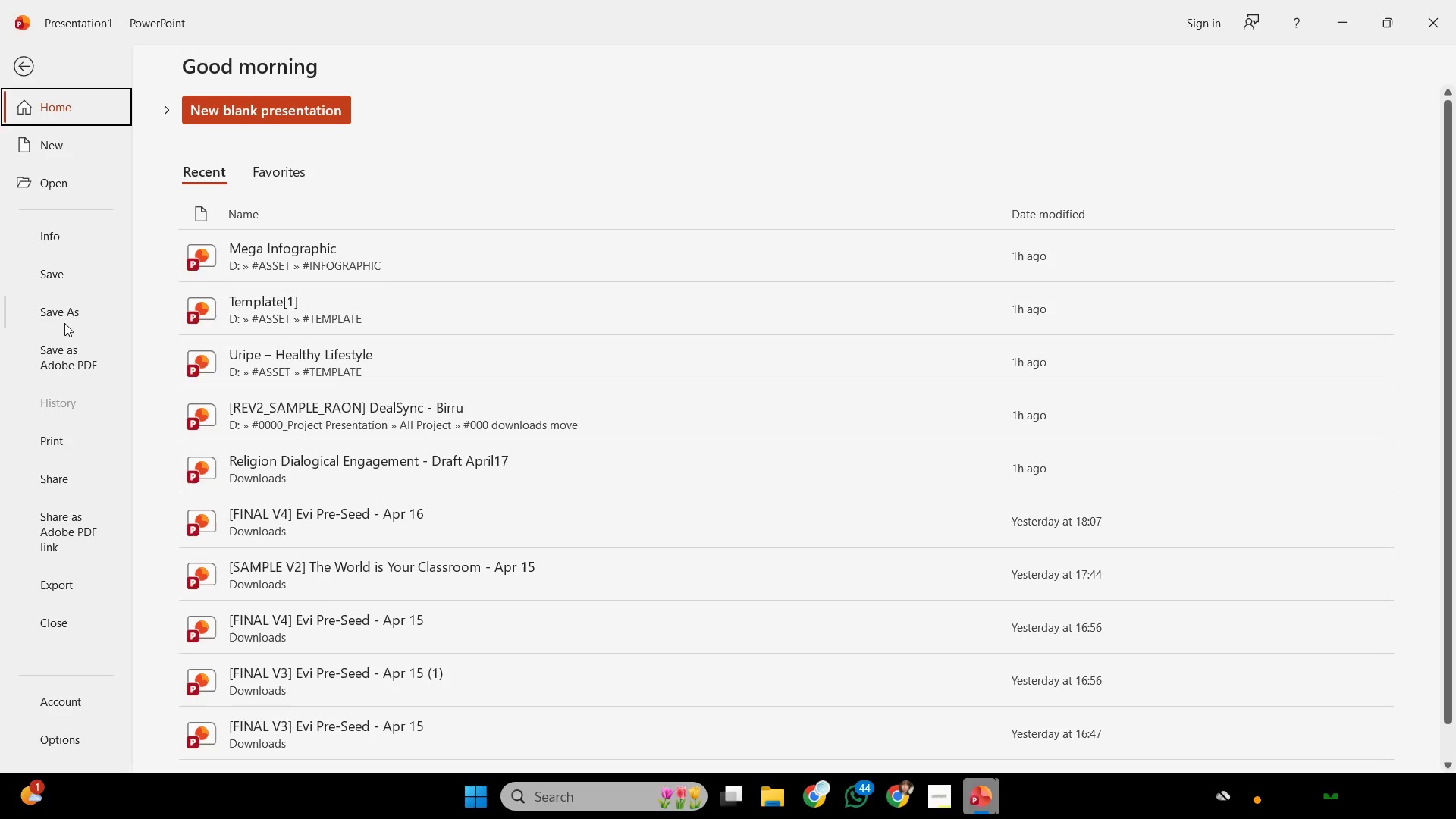 
left_click([68, 314])
 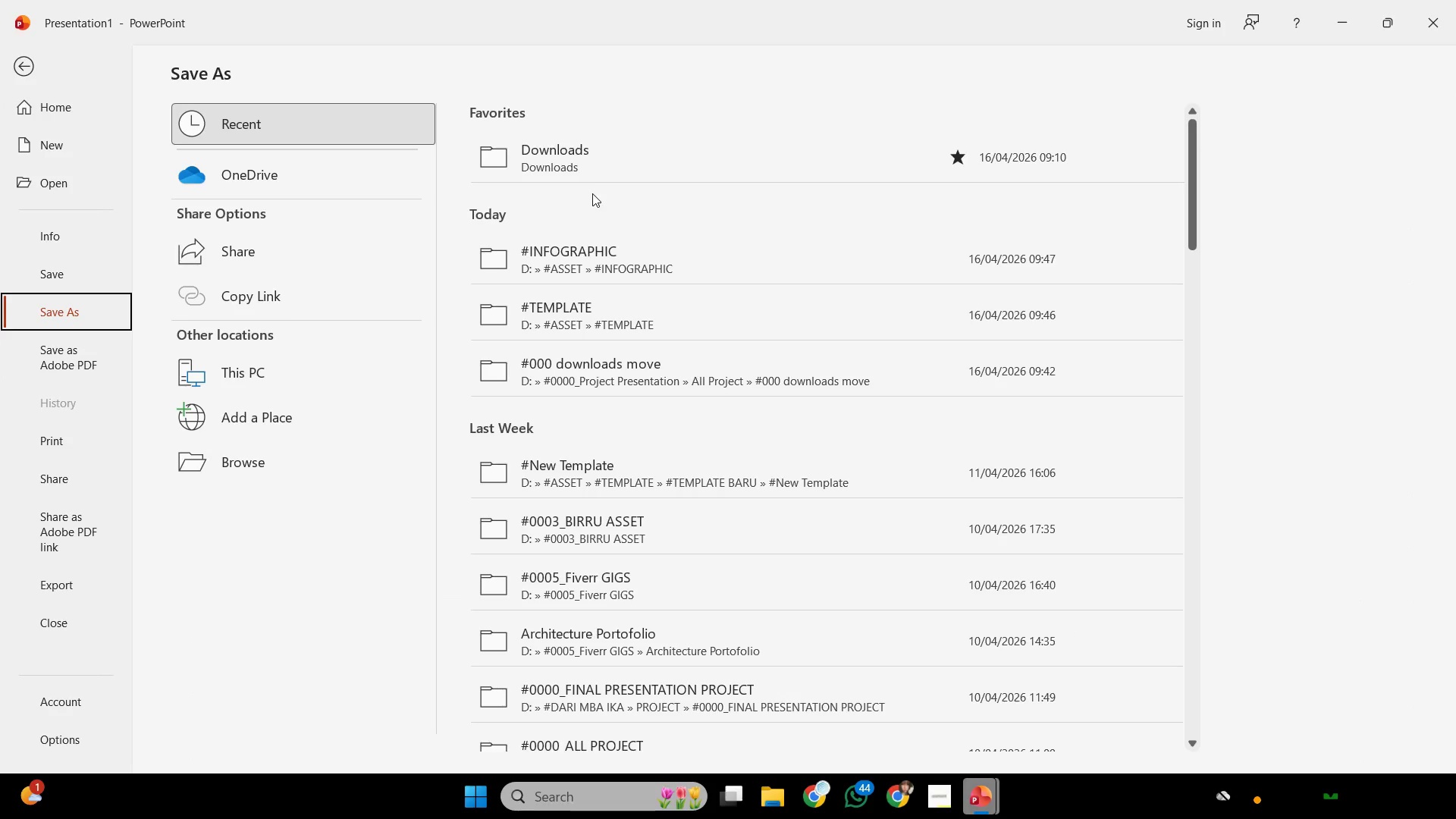 
left_click([598, 171])
 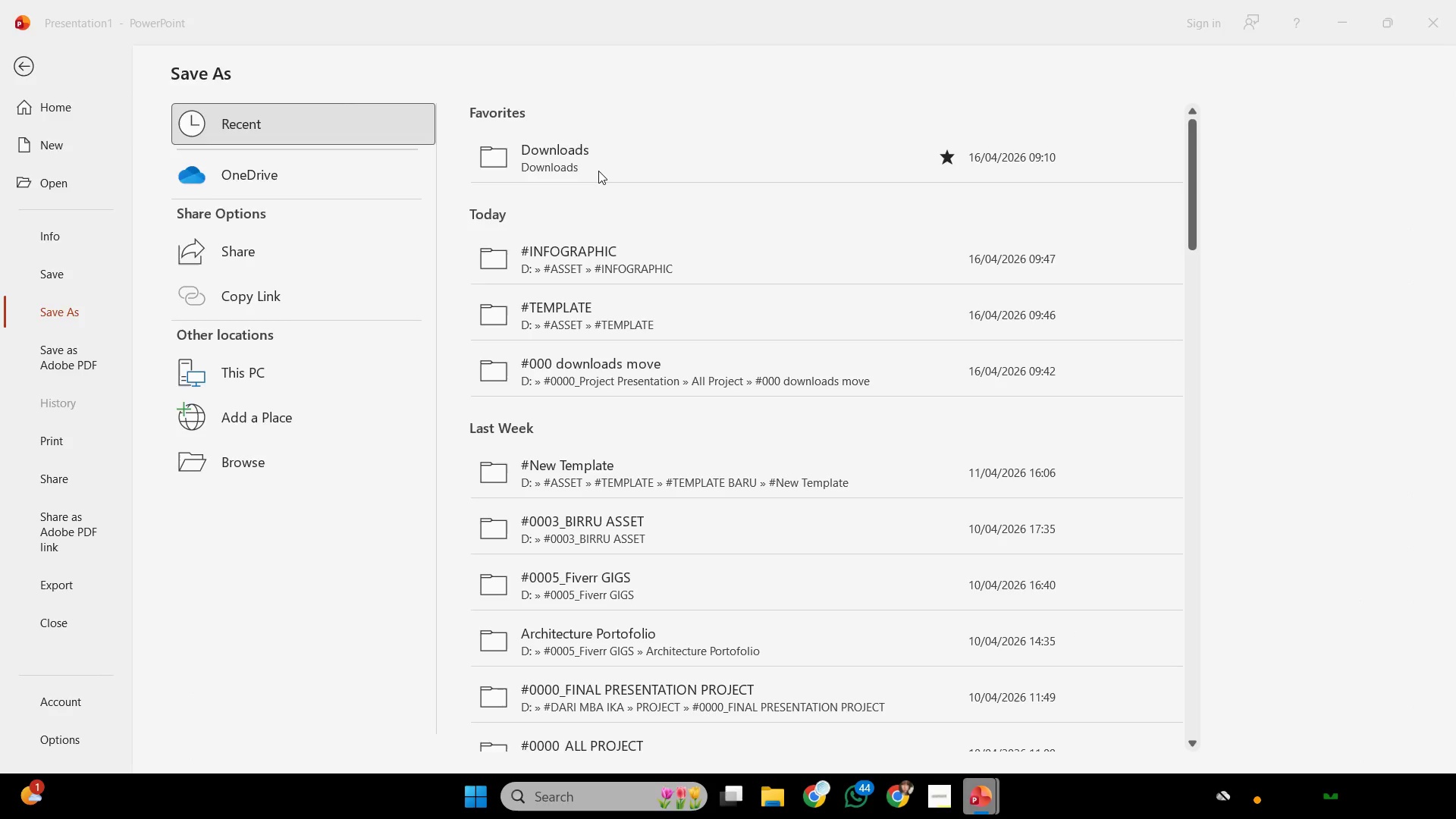 
type(Pst )
key(Backspace)
type(work Project 10 - a)
key(Backspace)
type(Arp)
key(Backspace)
key(Backspace)
type(pr 15)
 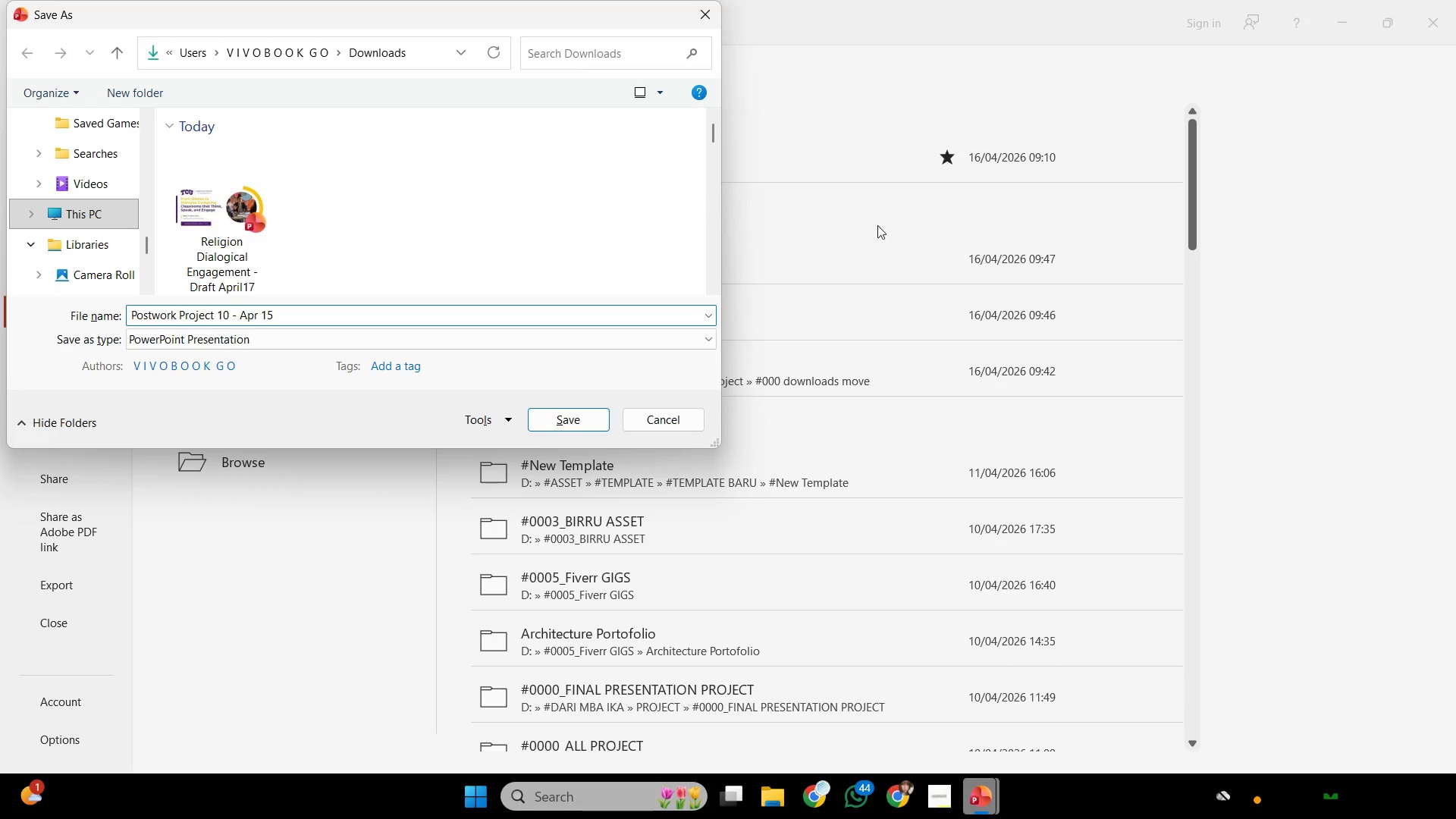 
left_click([541, 409])
 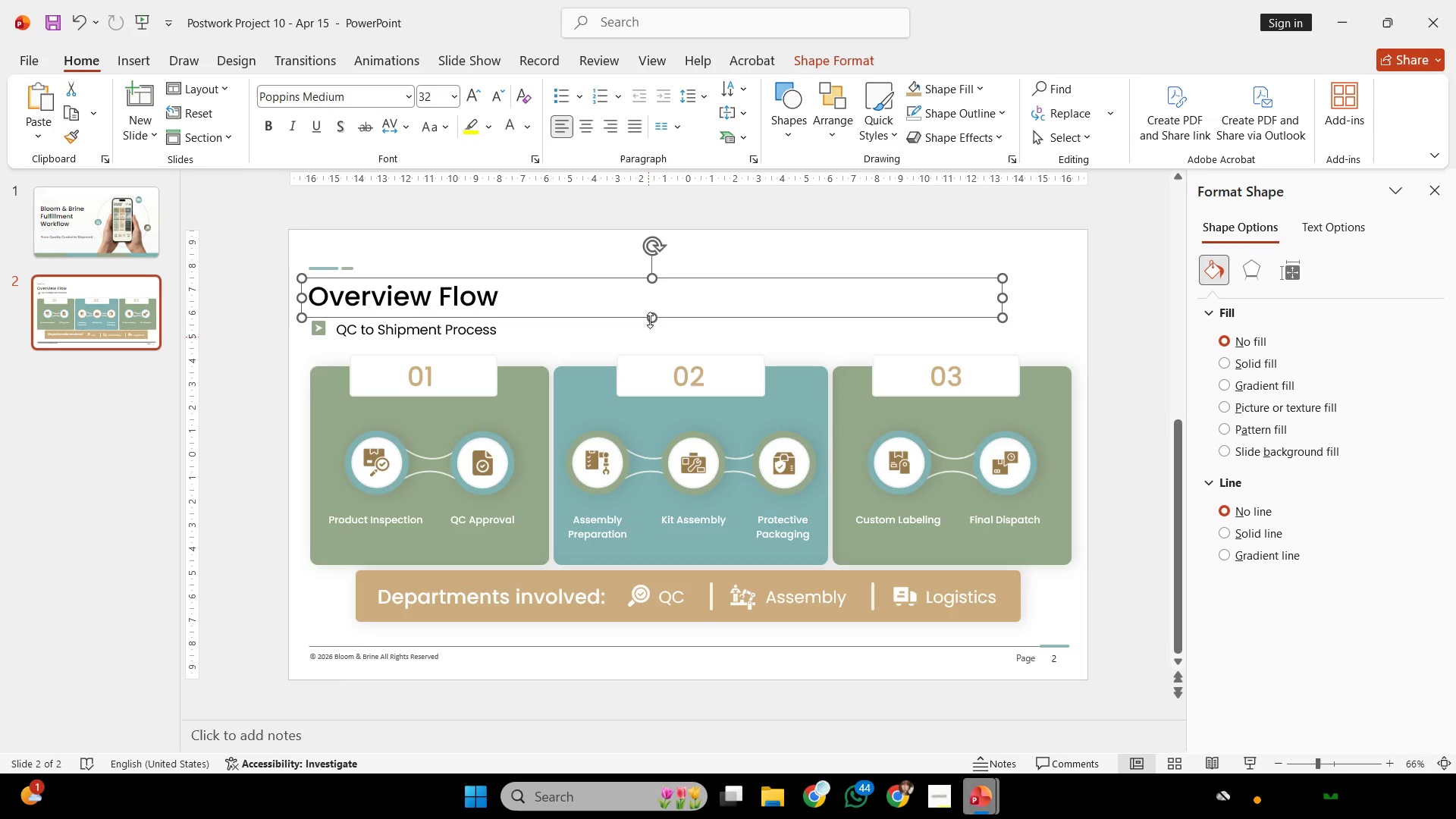 
left_click_drag(start_coordinate=[675, 255], to_coordinate=[296, 642])
 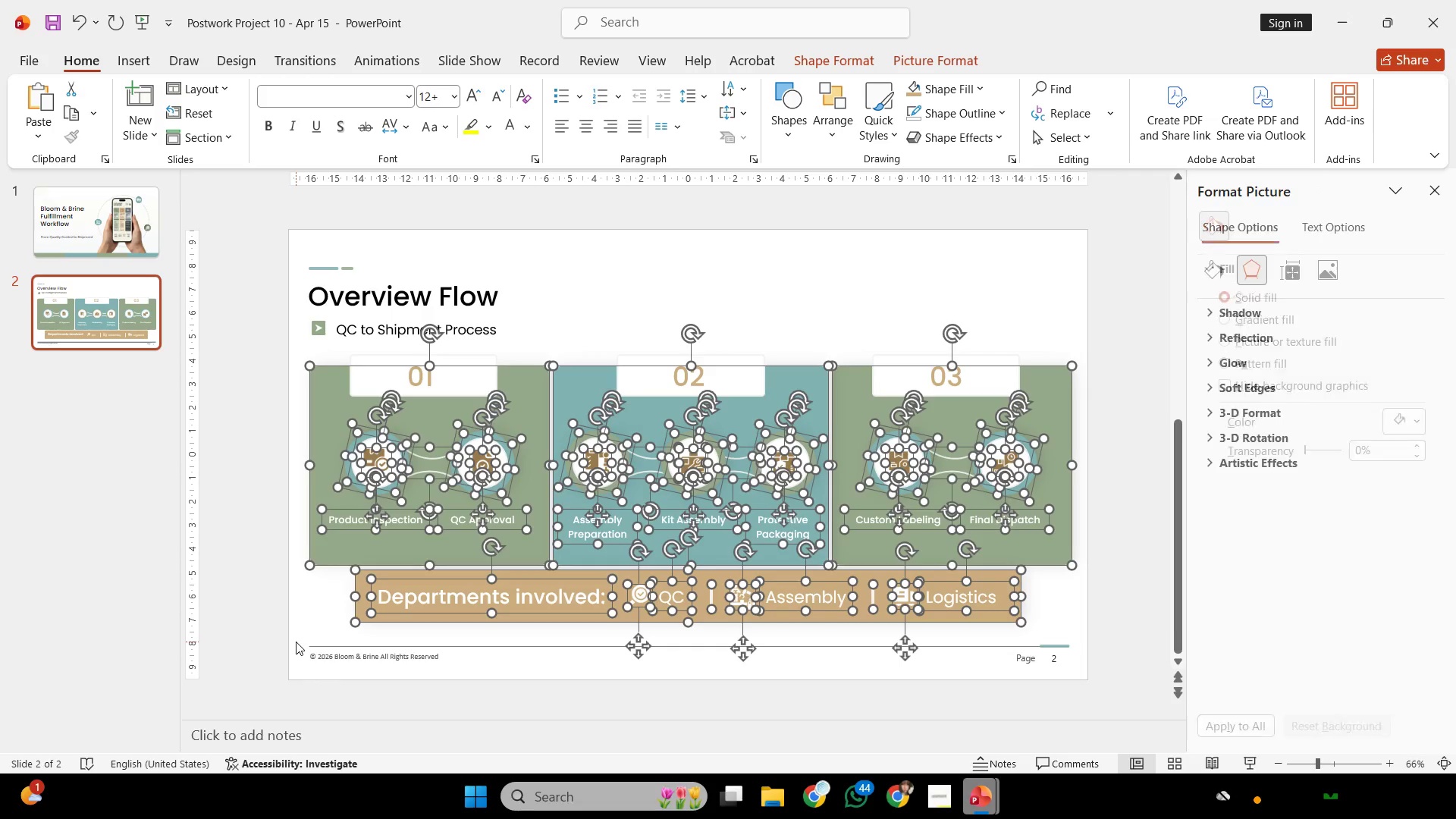 
key(Control+G)
 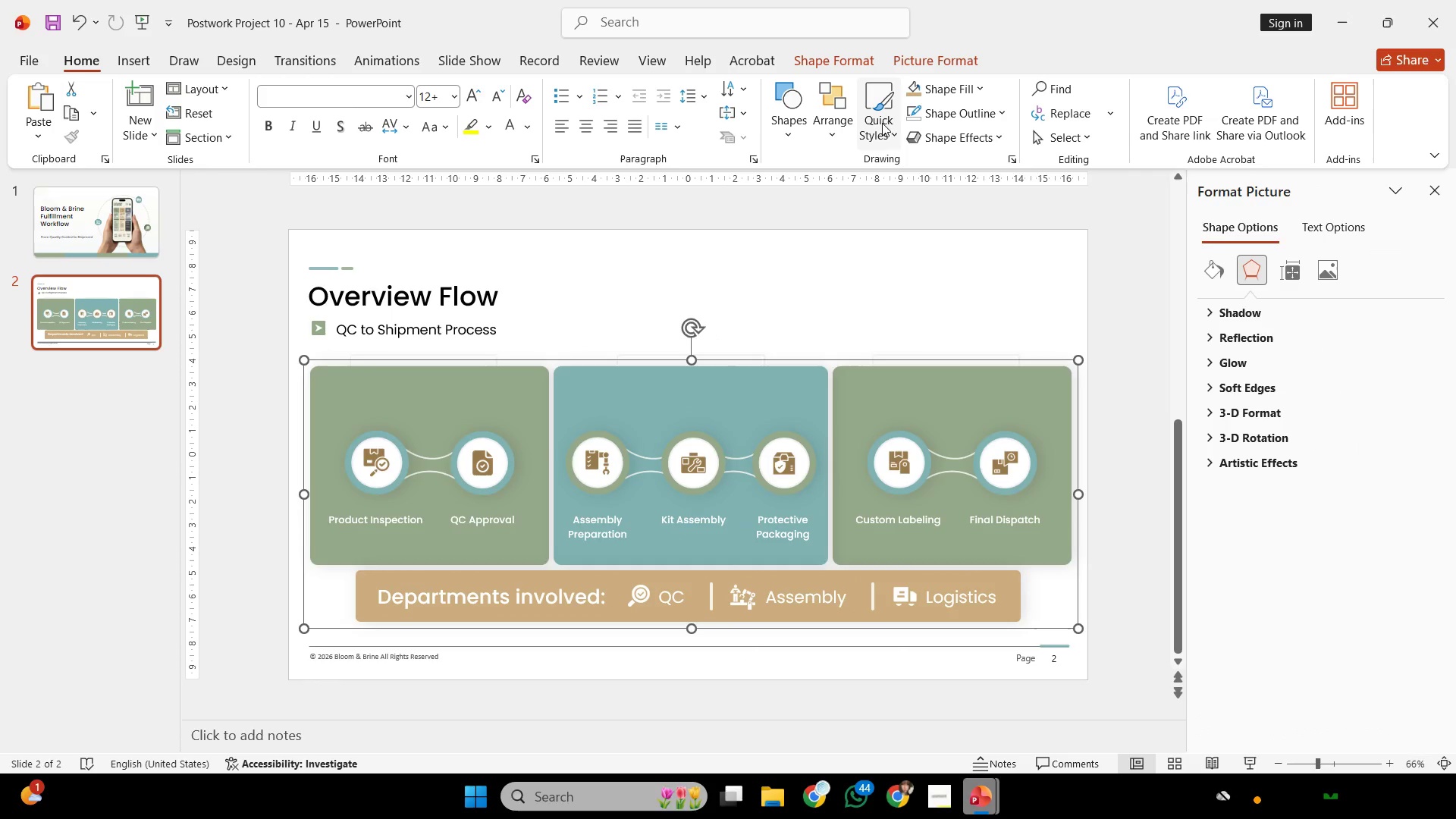 
key(Control+Z)
 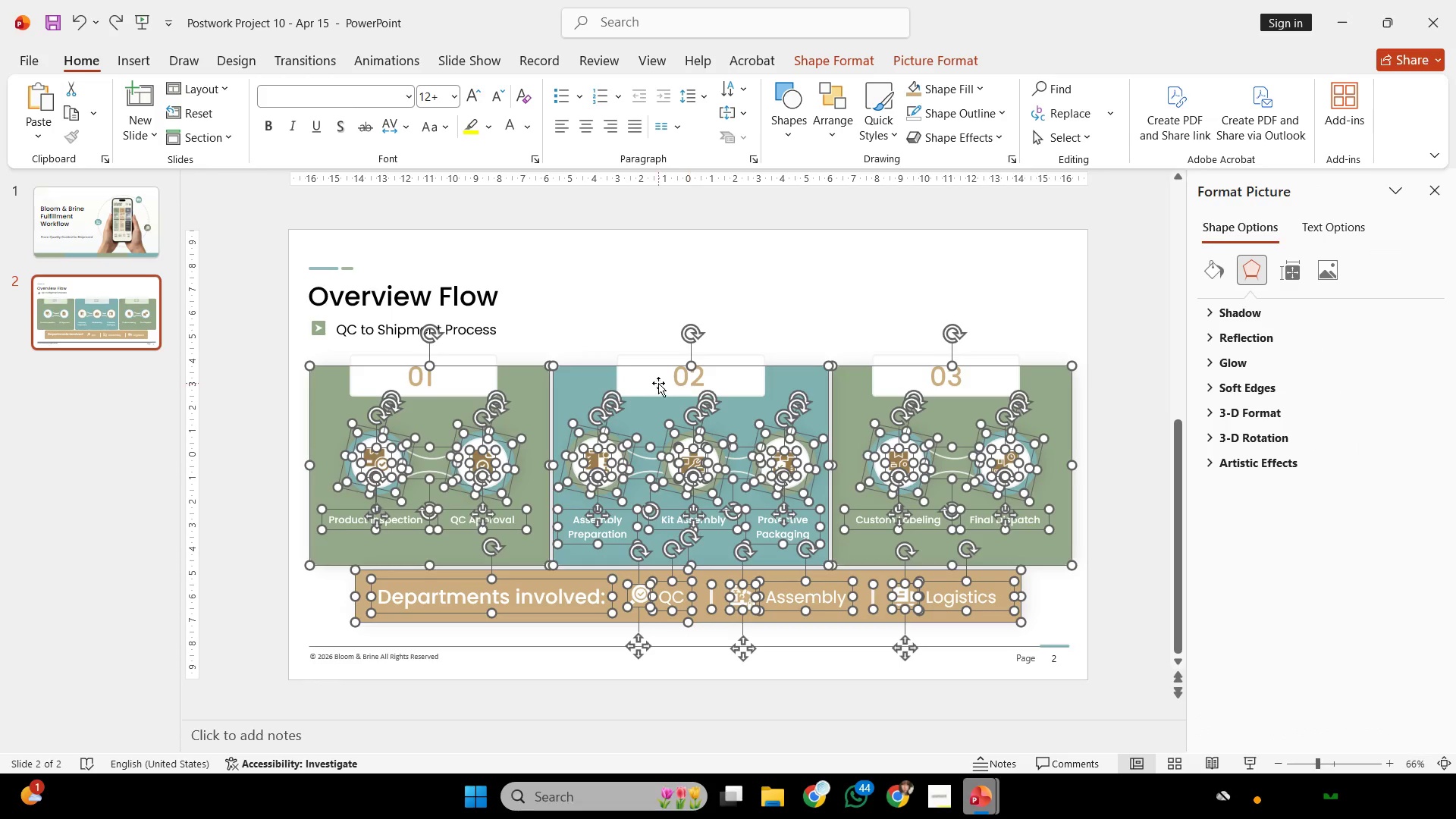 
hold_key(key=ShiftLeft, duration=1.03)
left_click([463, 358])
 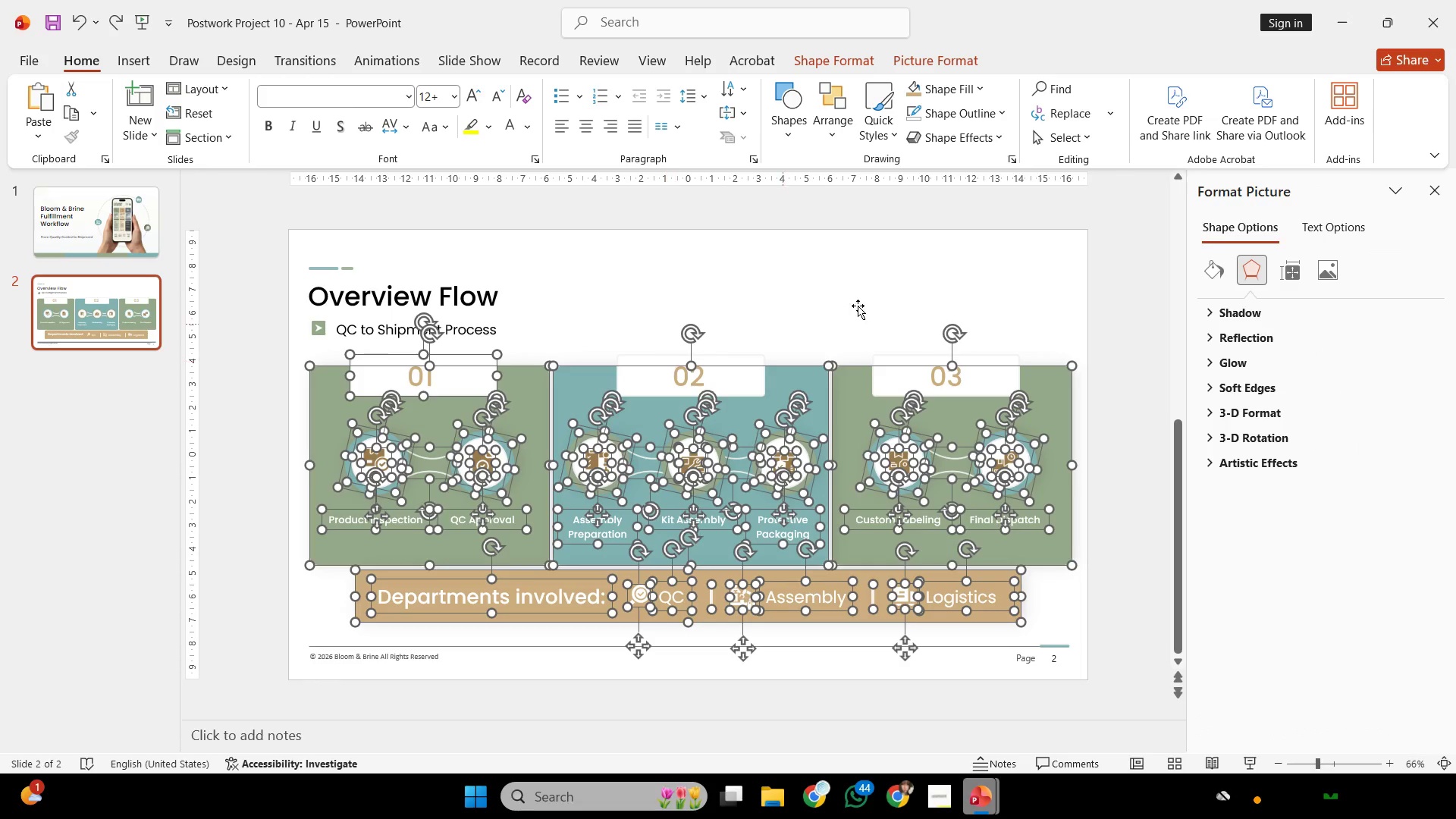 
left_click([1101, 267])
 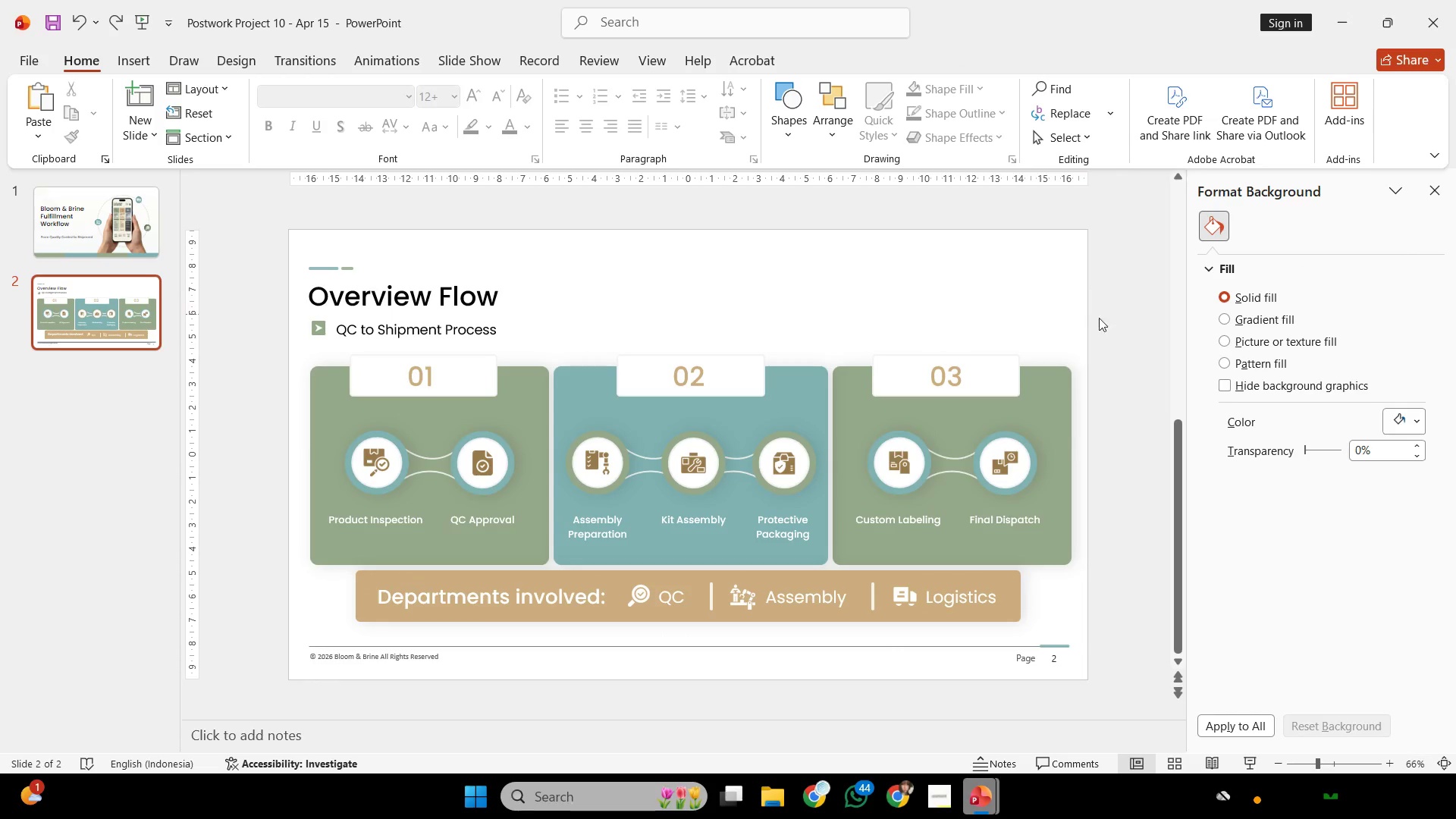 
left_click_drag(start_coordinate=[1100, 332], to_coordinate=[265, 682])
 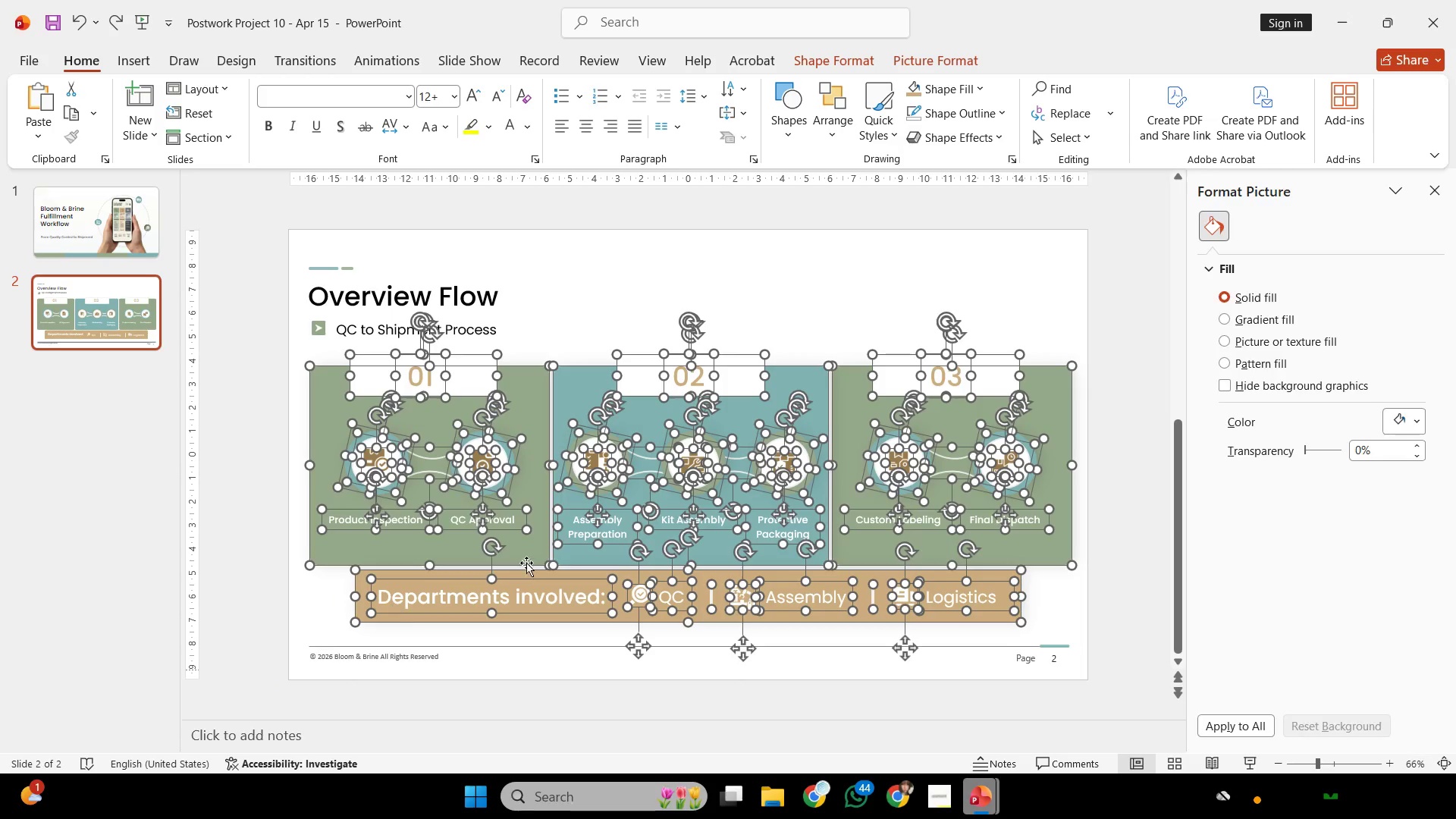 
key(Control+G)
 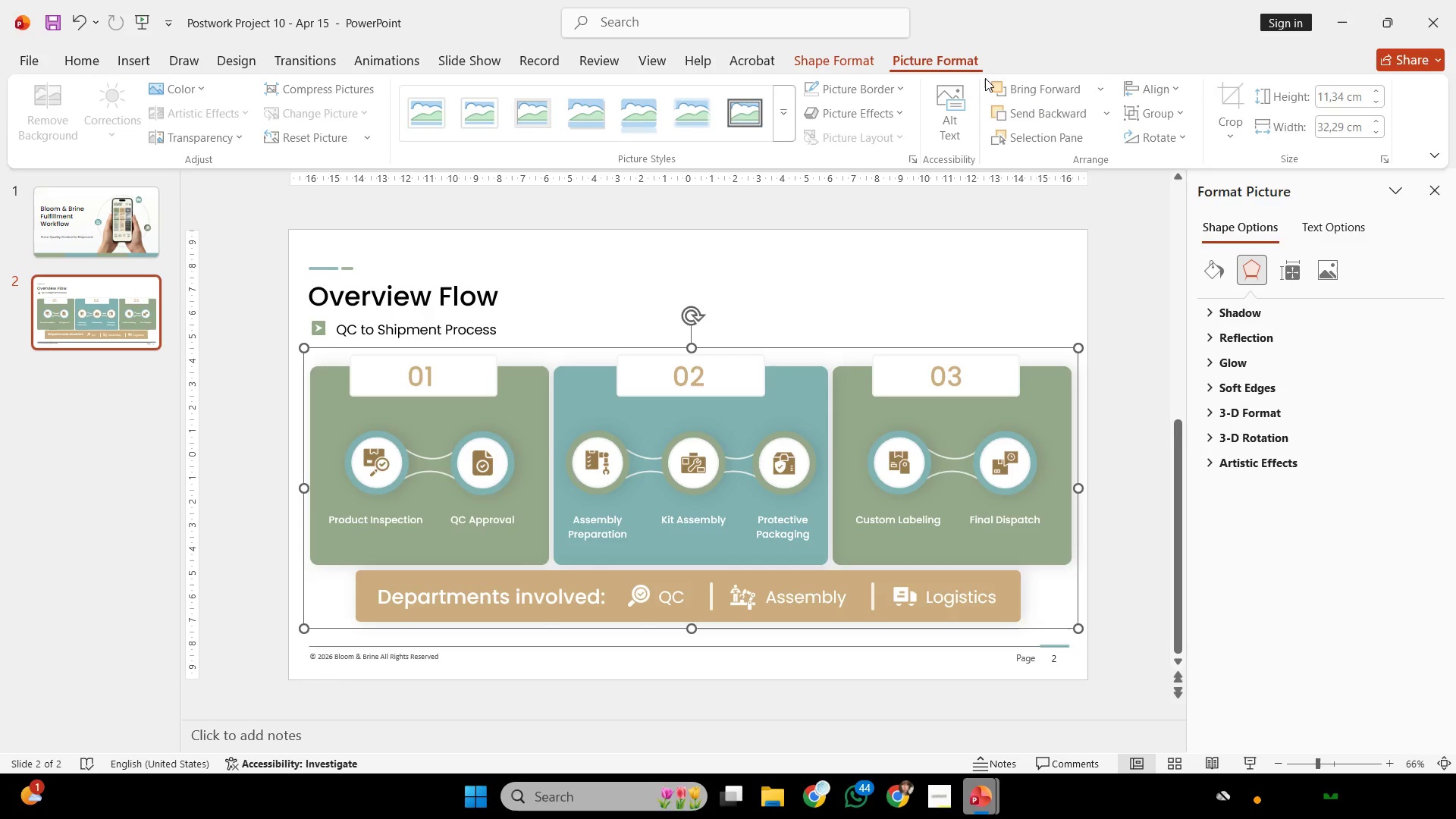 
left_click([1167, 88])
 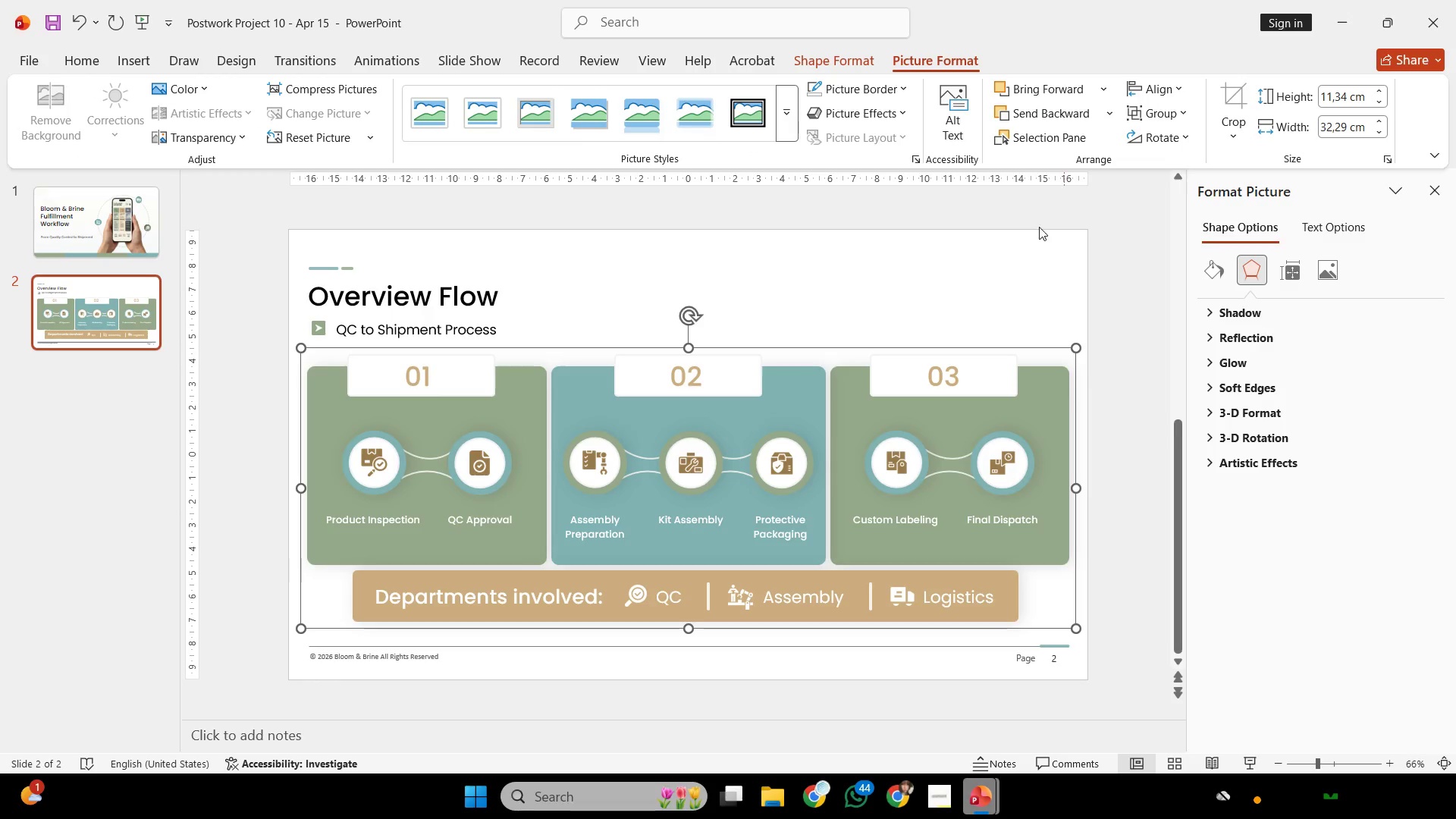 
left_click([1015, 242])
 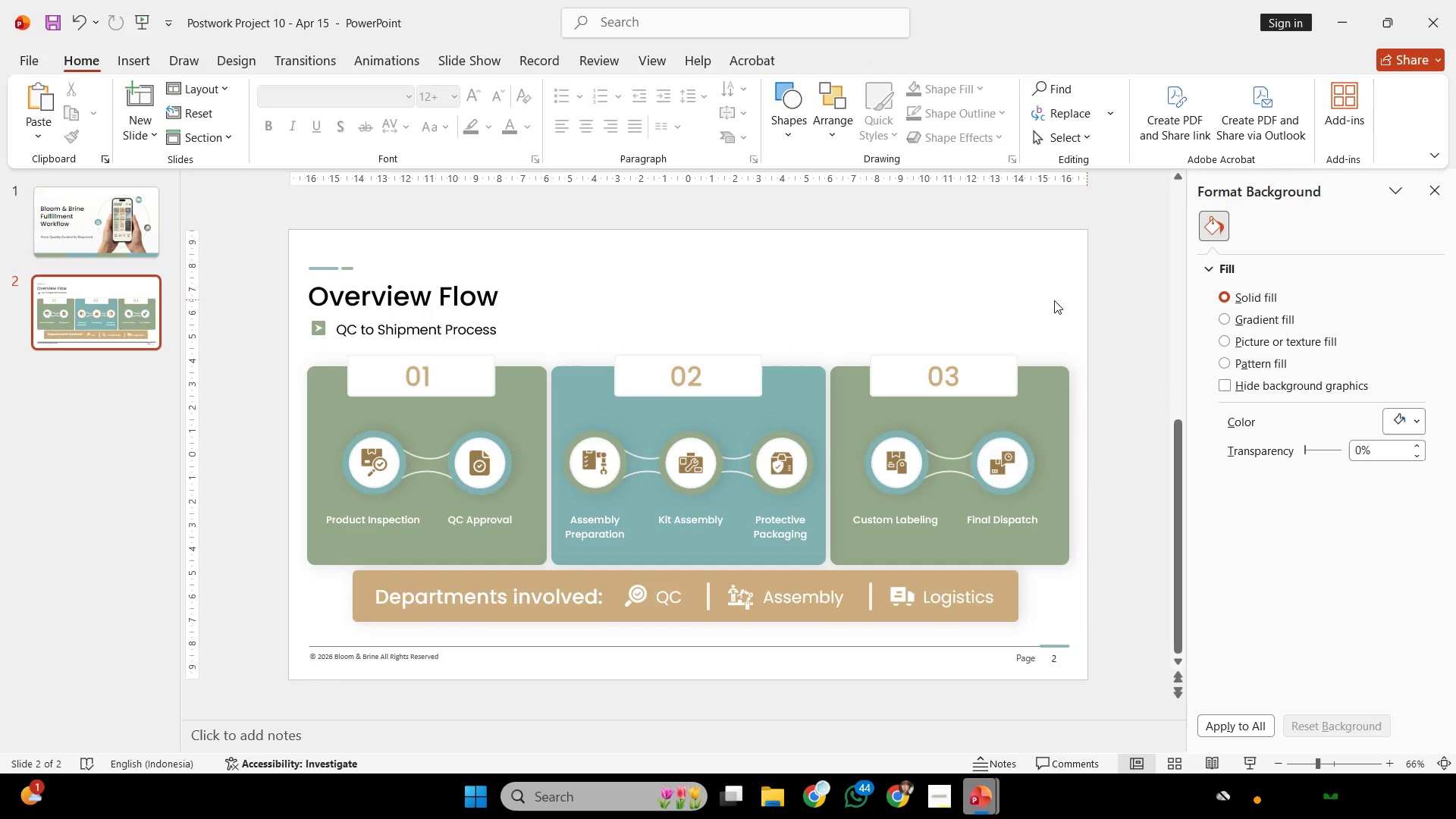 
key(Control+S)
 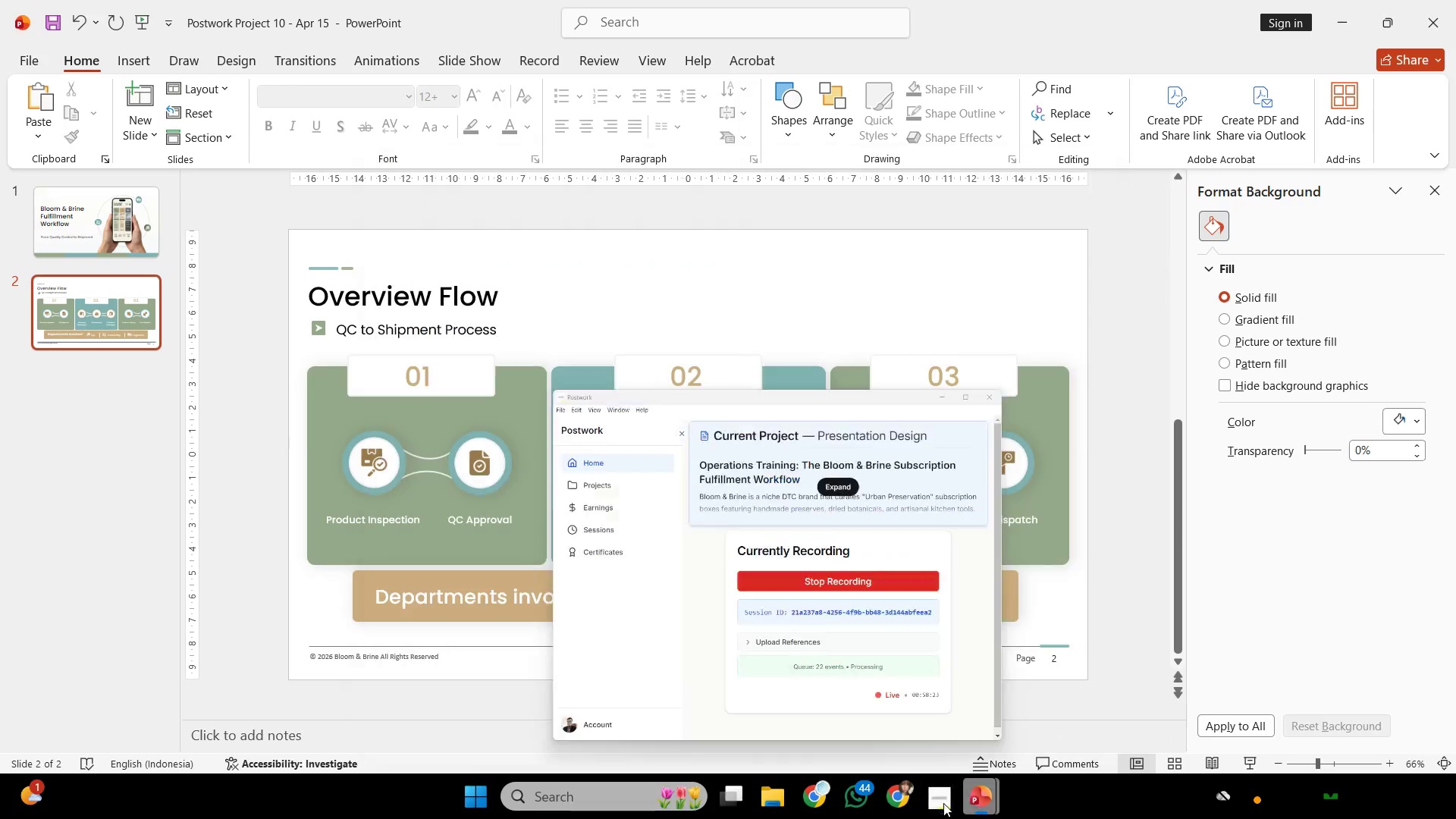 
wait(5.47)
 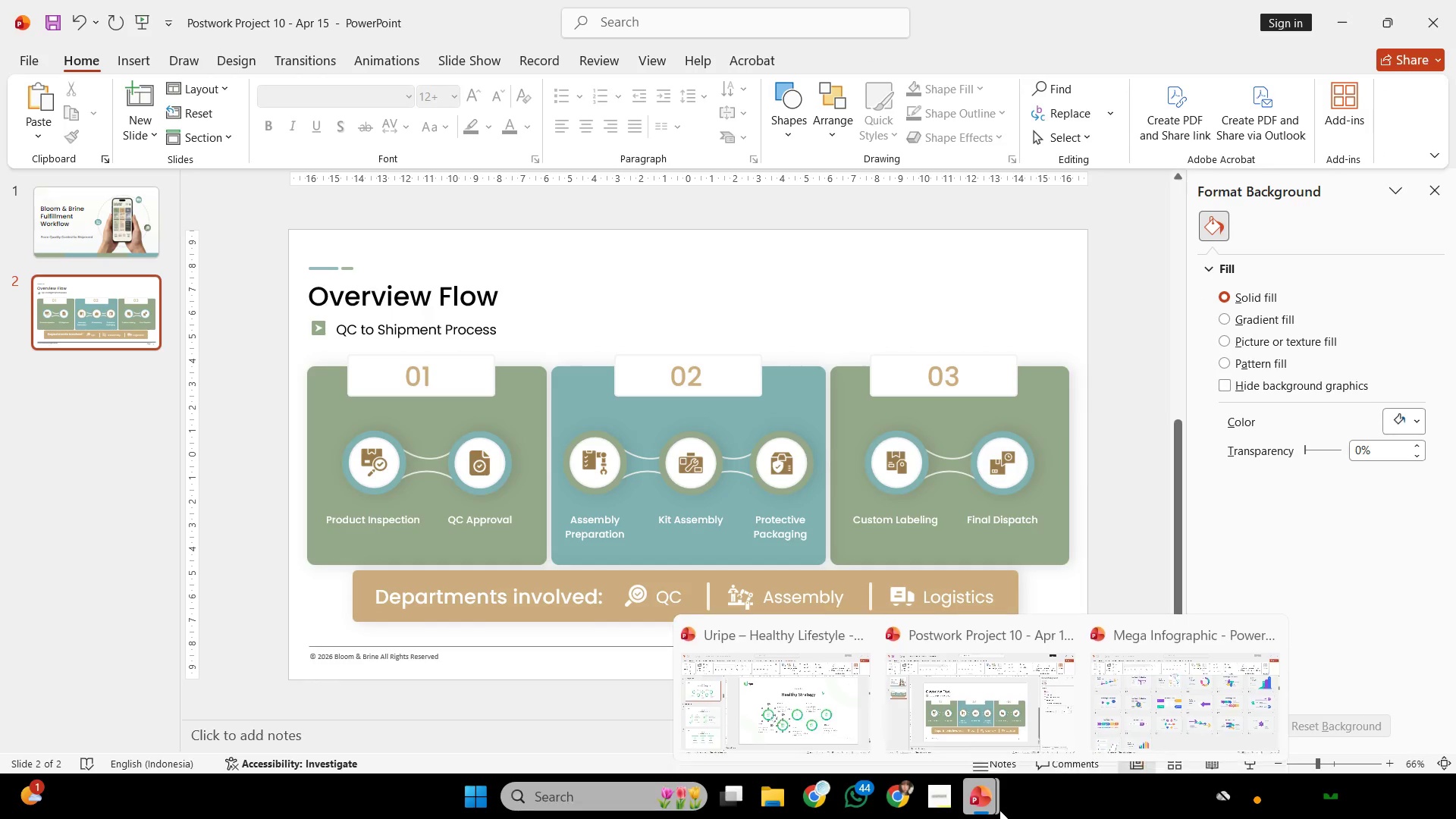 
left_click([57, 234])
 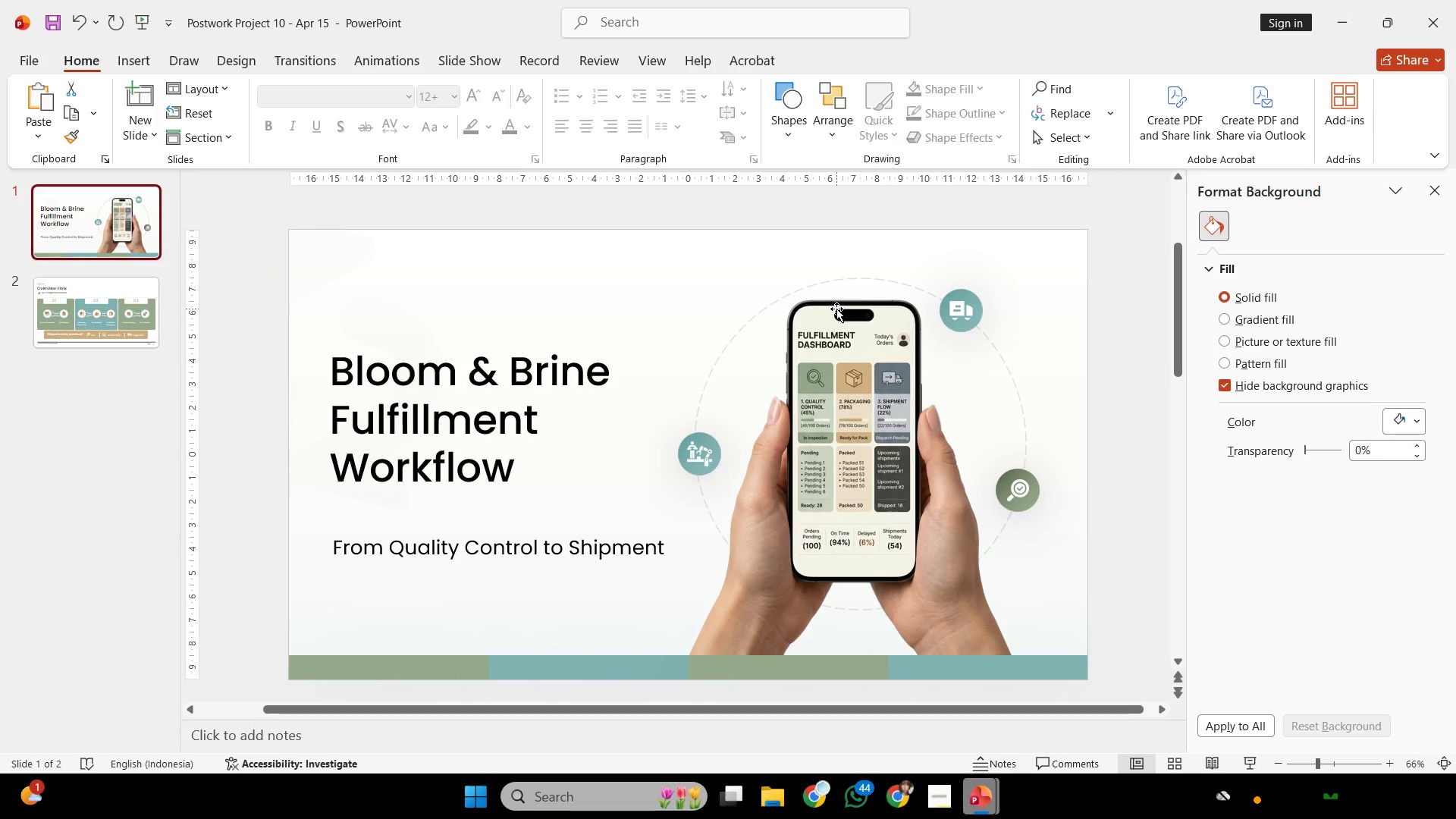 